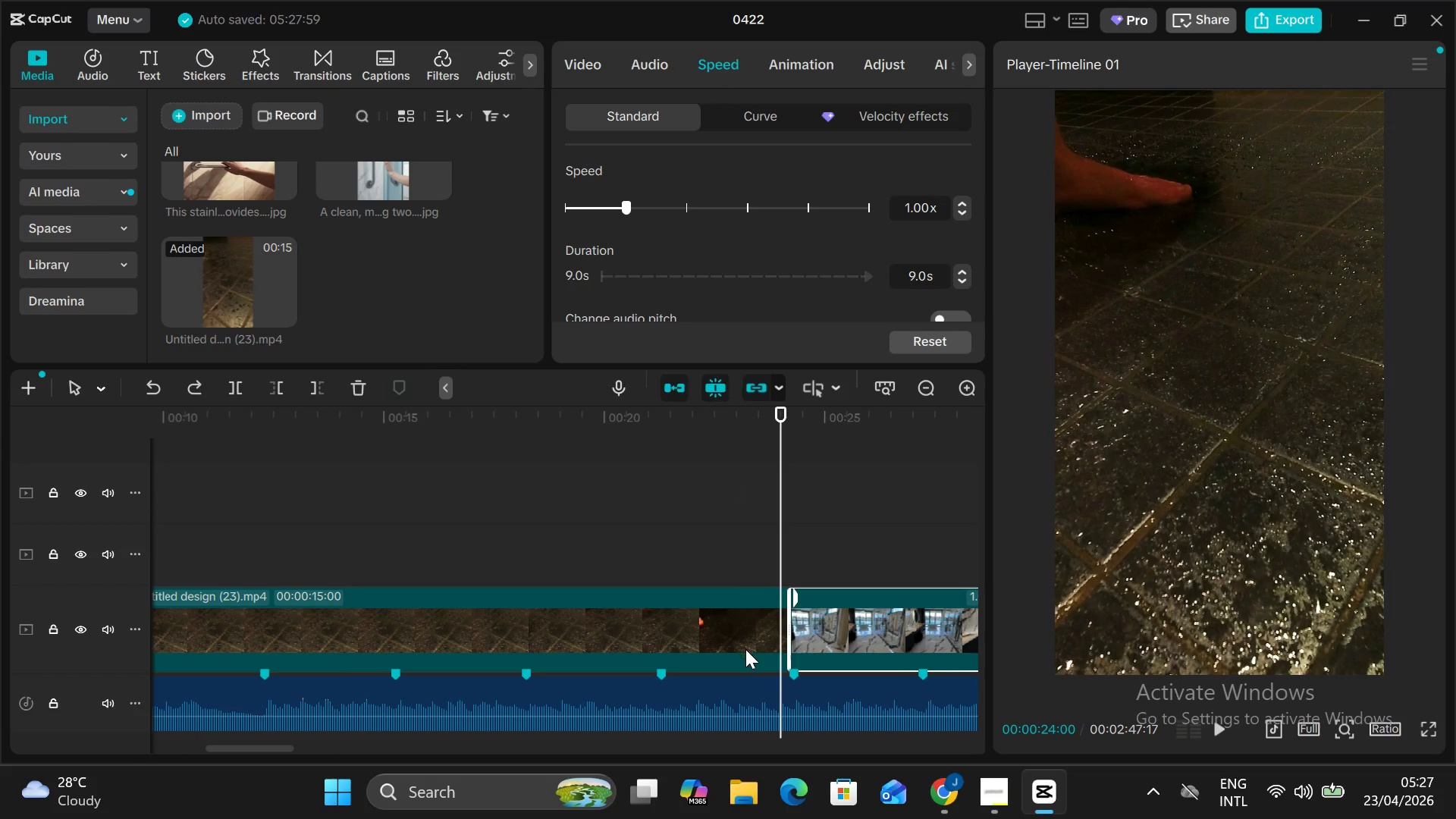 
left_click([745, 649])
 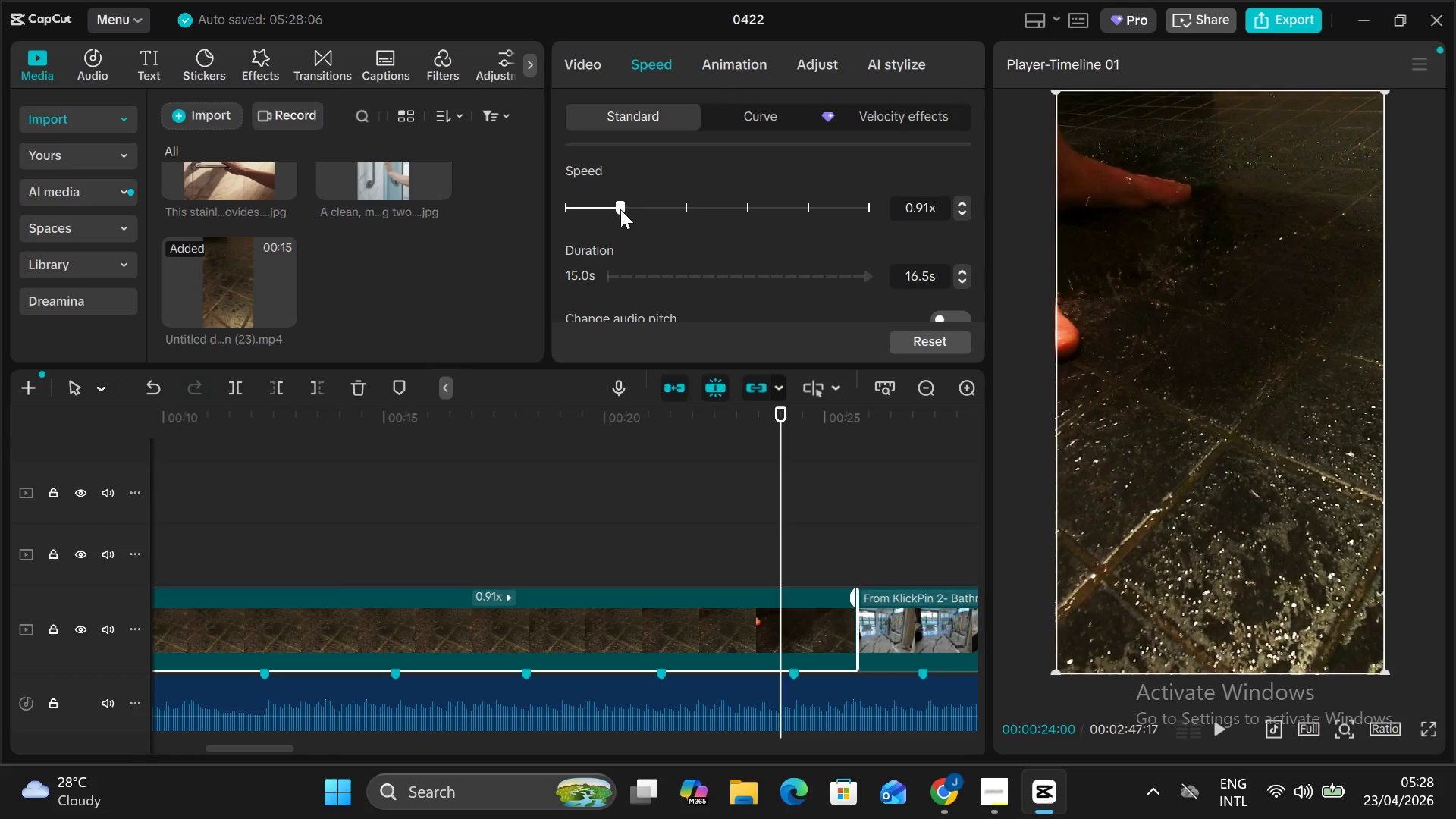 
wait(10.81)
 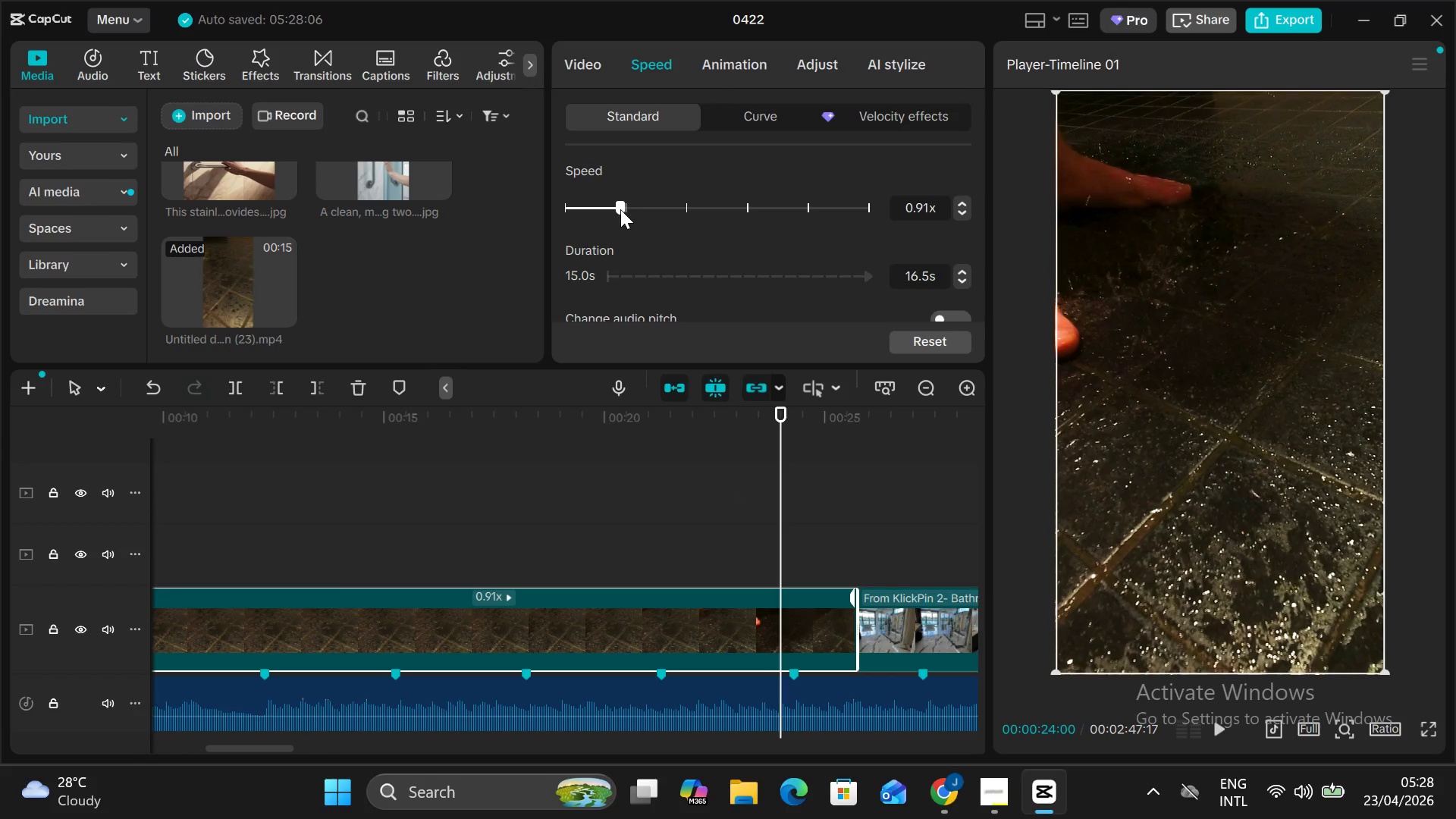 
left_click_drag(start_coordinate=[859, 627], to_coordinate=[793, 640])
 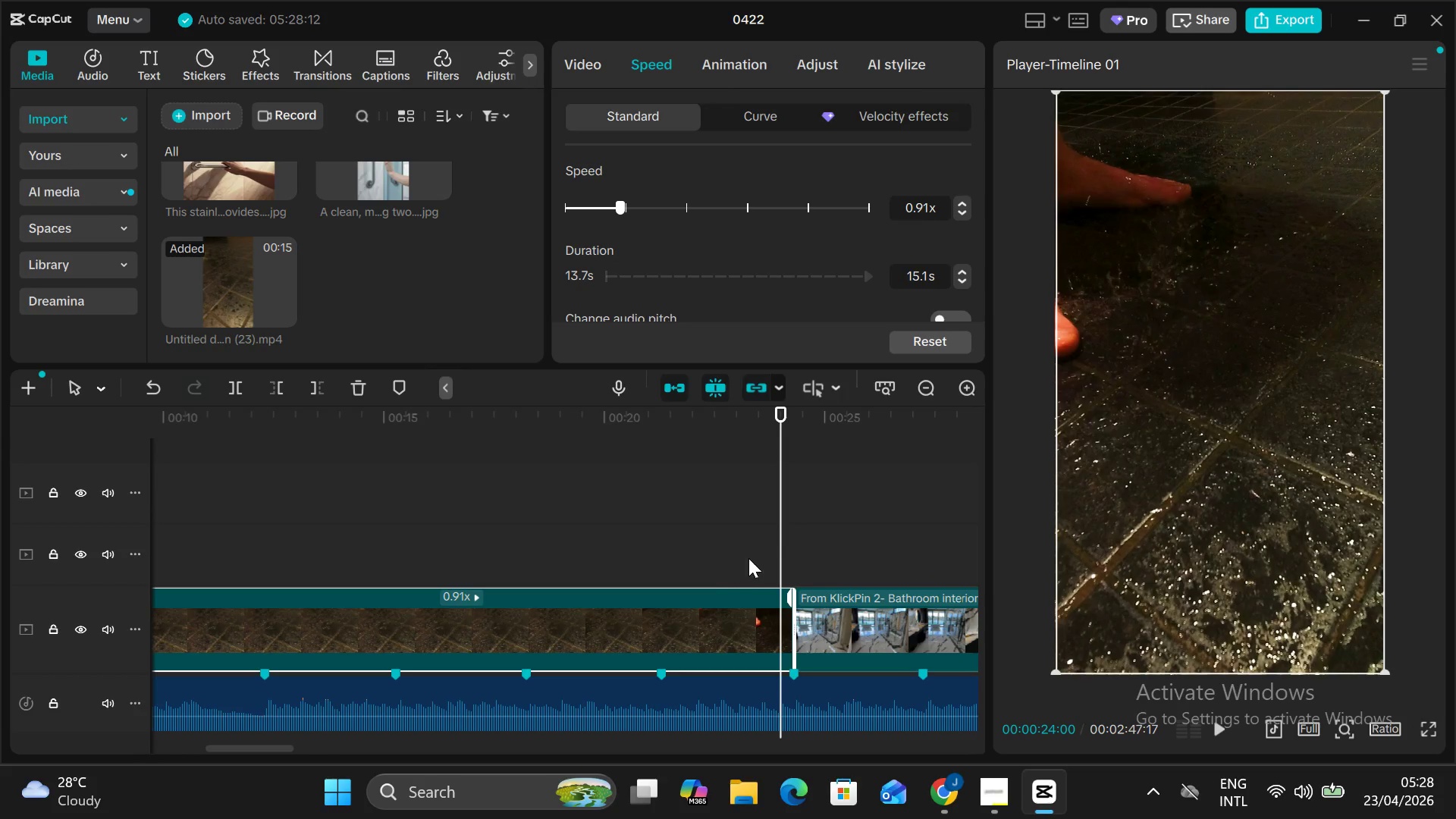 
wait(10.3)
 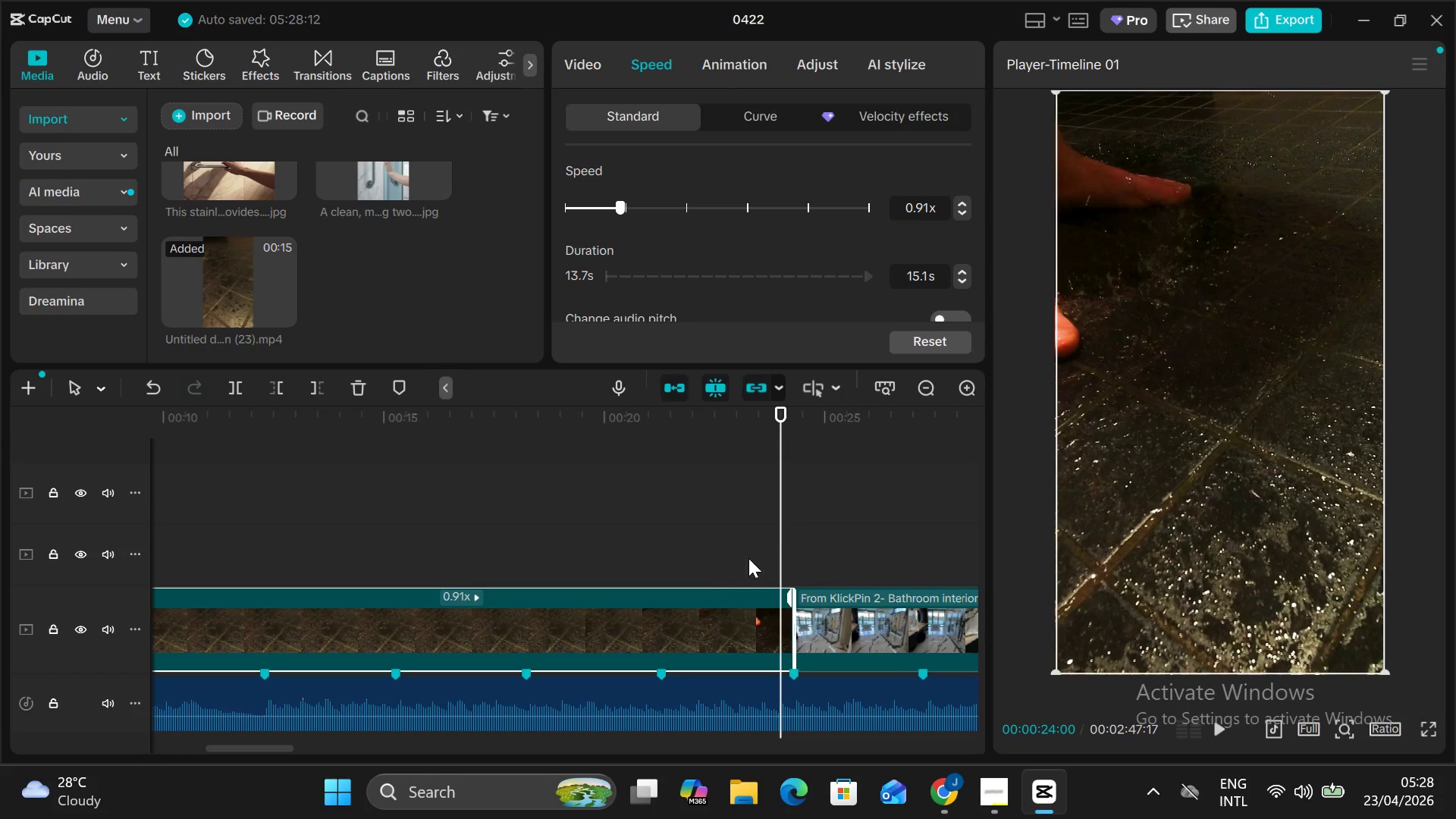 
left_click([559, 413])
 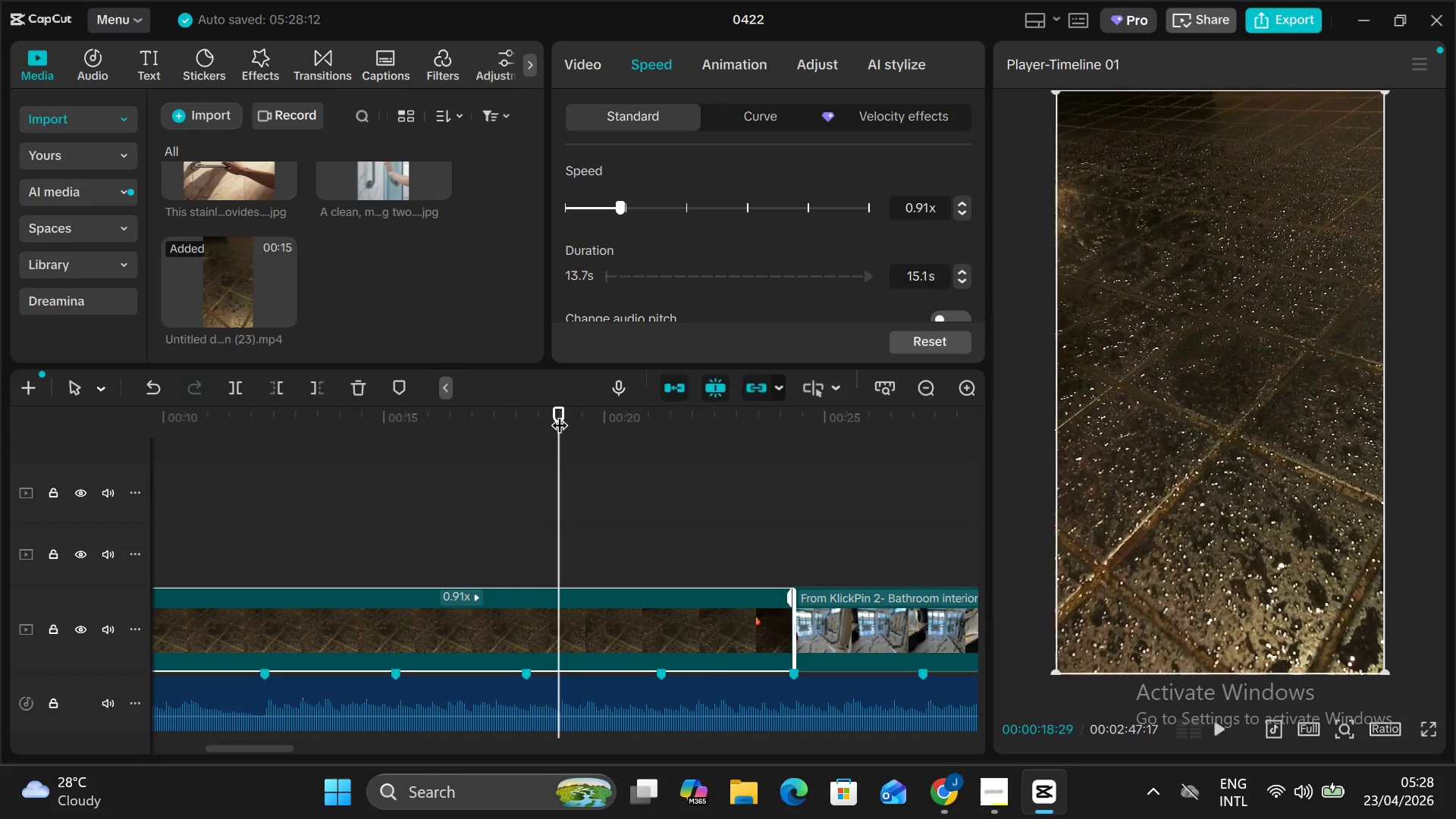 
left_click_drag(start_coordinate=[559, 413], to_coordinate=[520, 411])
 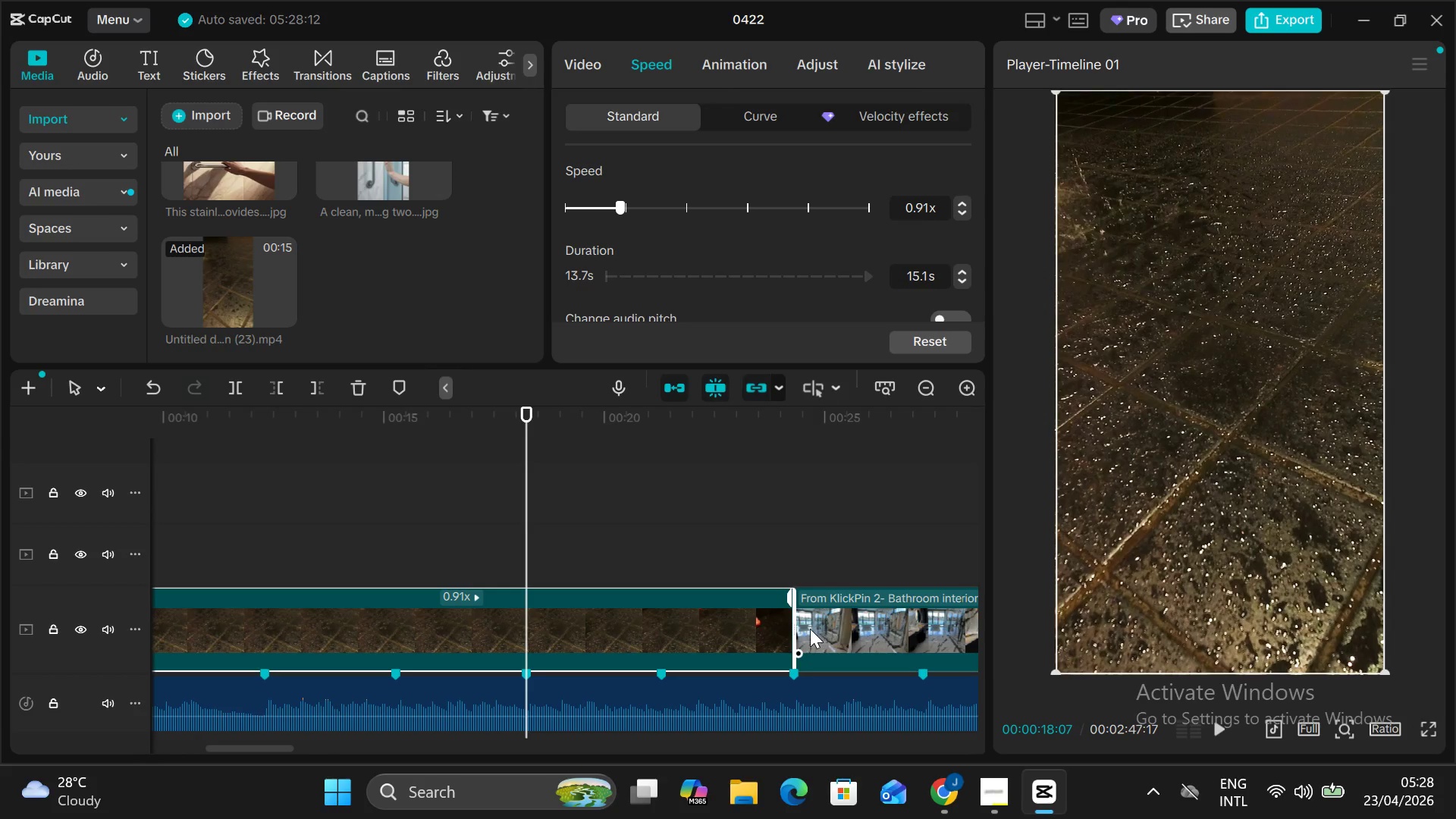 
left_click_drag(start_coordinate=[796, 626], to_coordinate=[518, 620])
 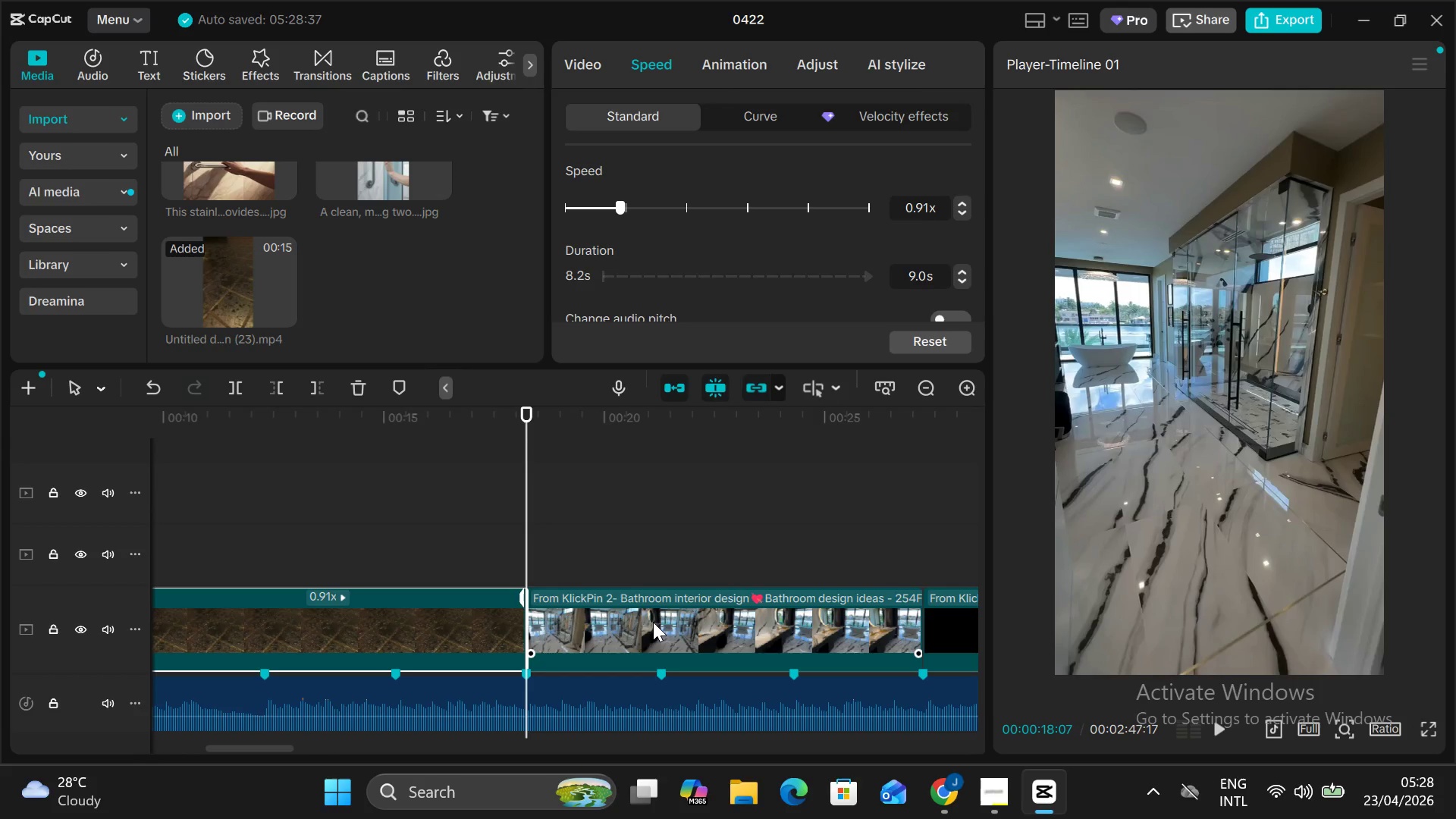 
wait(14.92)
 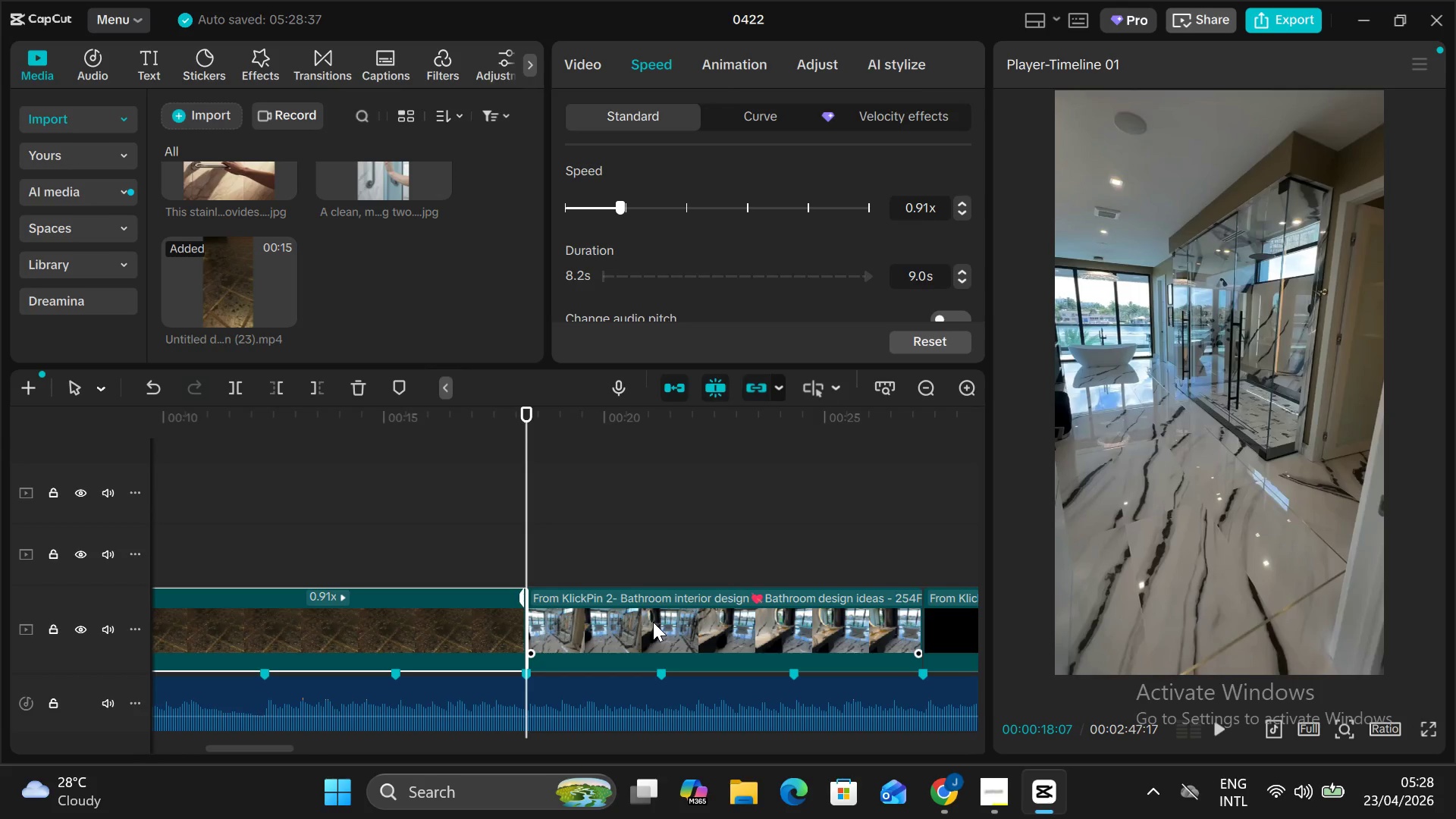 
key(Alt+V)
 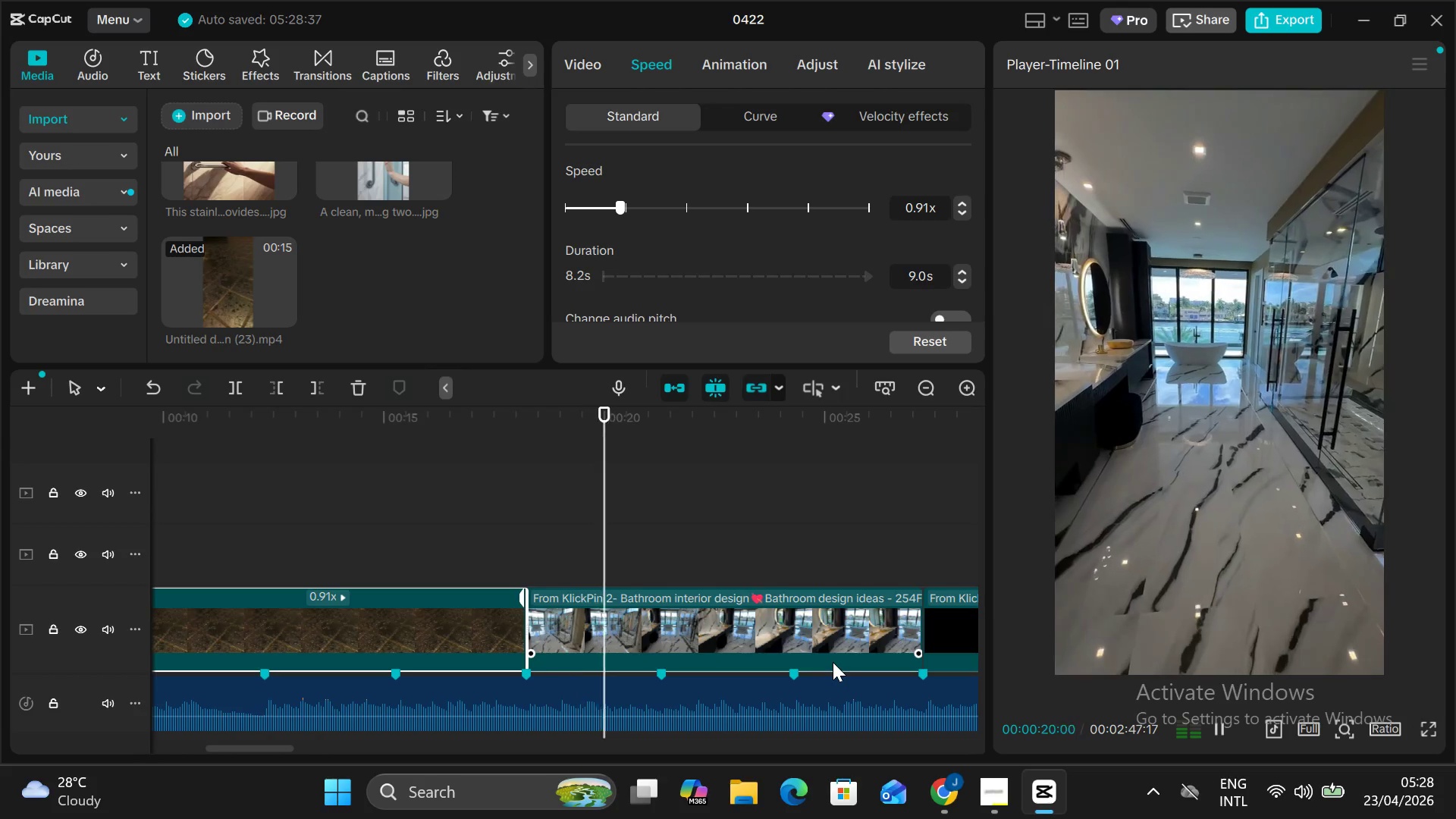 
scroll: coordinate [833, 662], scroll_direction: down, amount: 1.0
 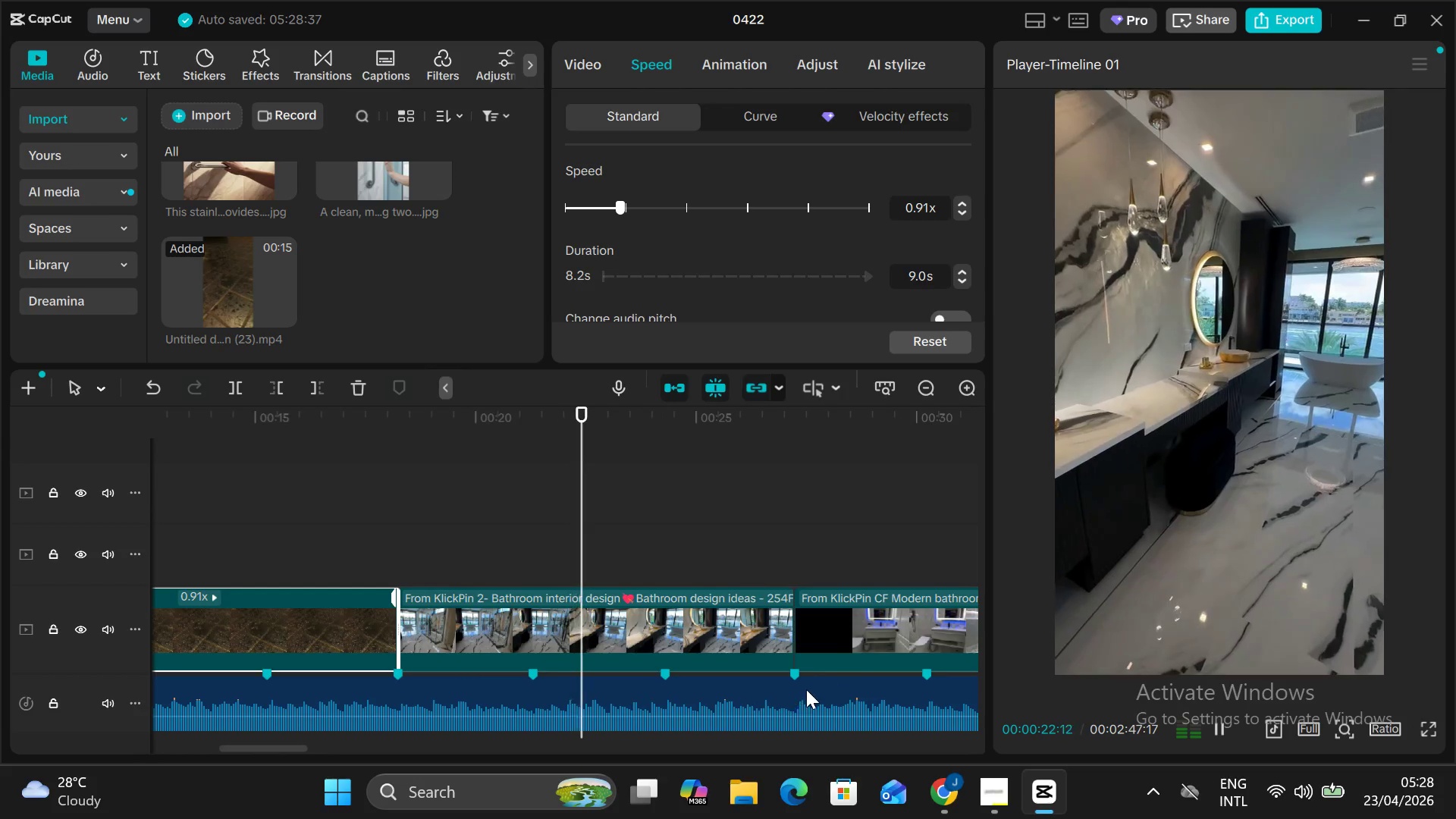 
scroll: coordinate [806, 689], scroll_direction: none, amount: 0.0
 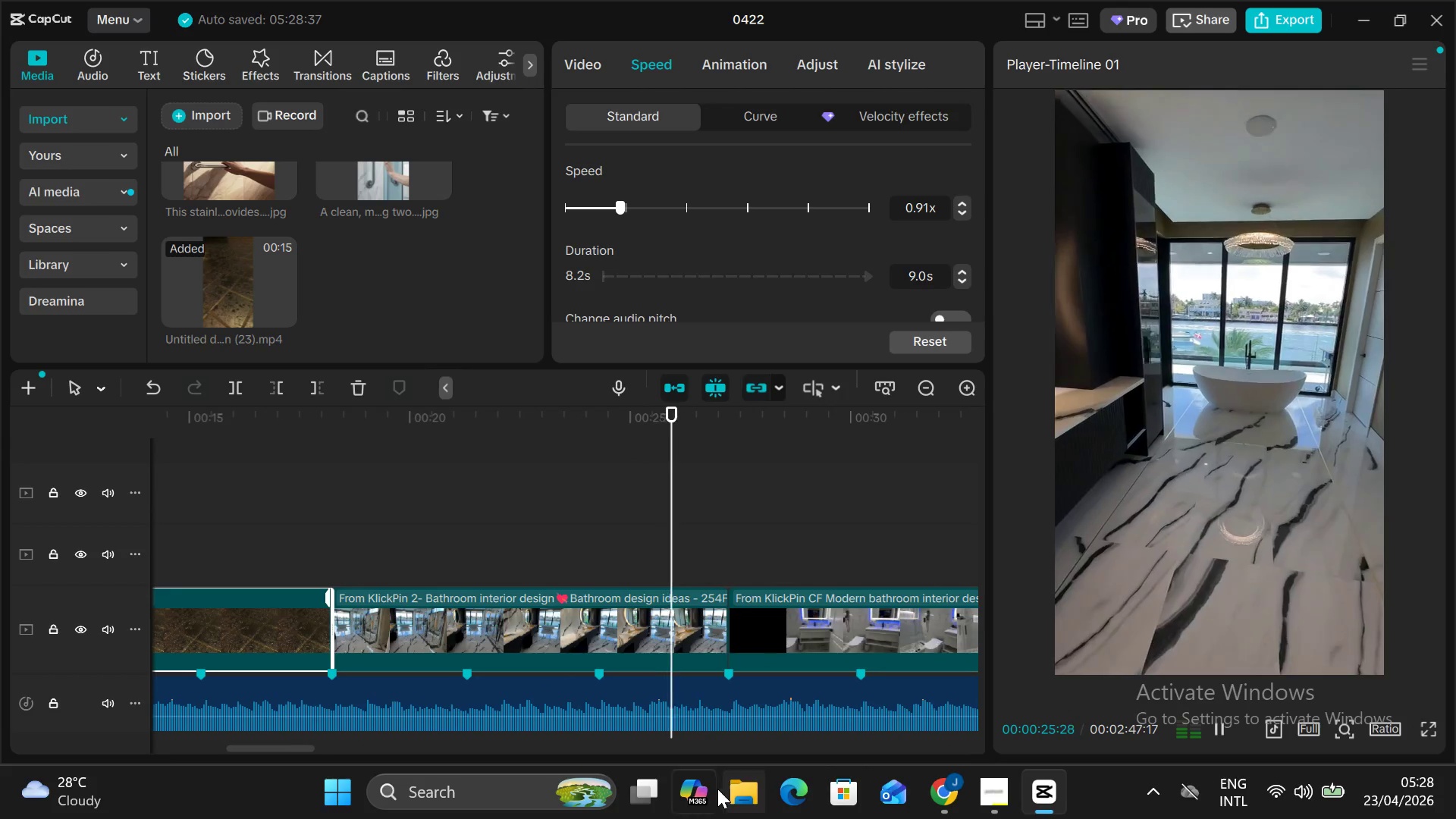 
scroll: coordinate [739, 753], scroll_direction: down, amount: 1.0
 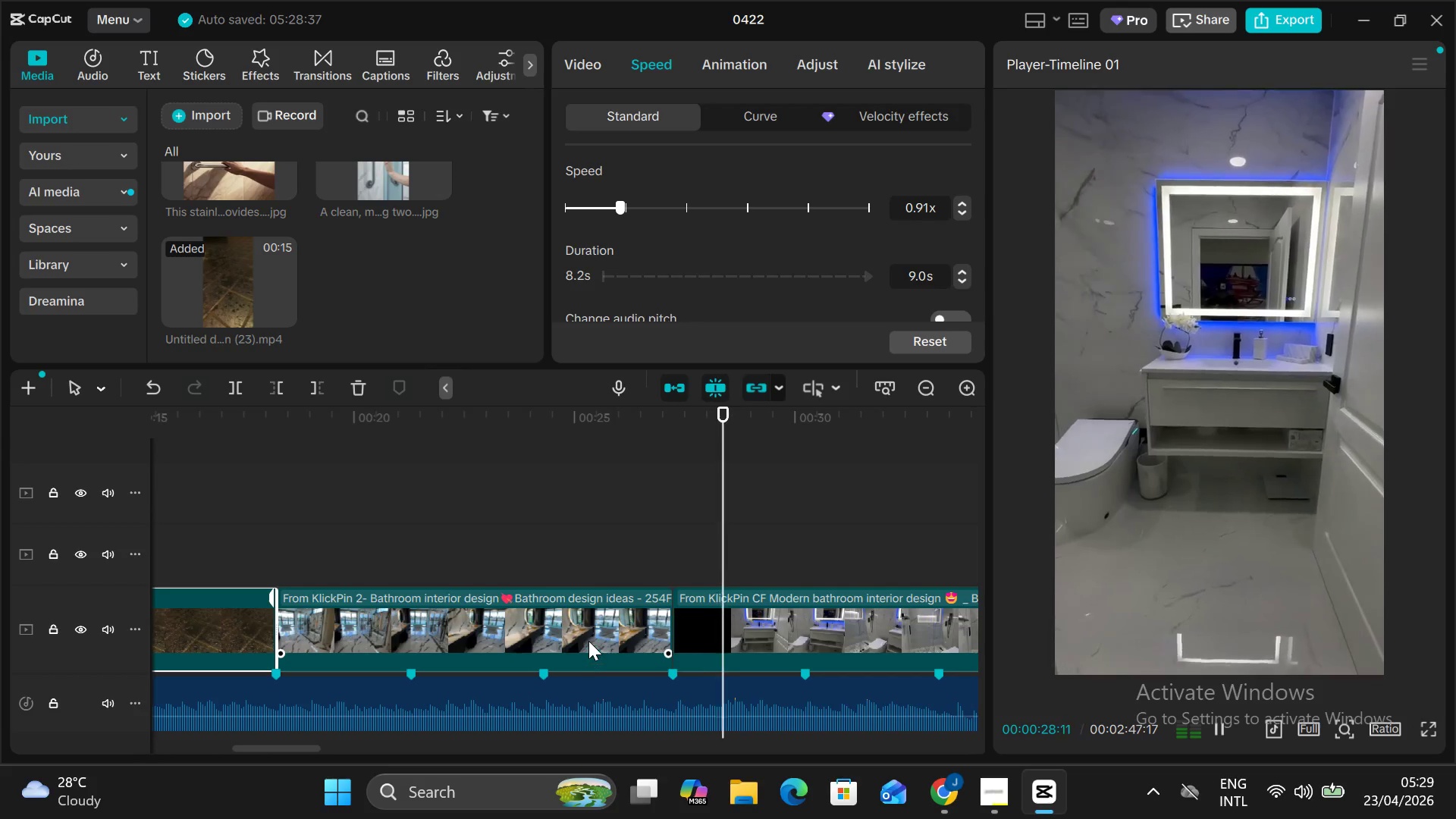 
left_click([639, 633])
 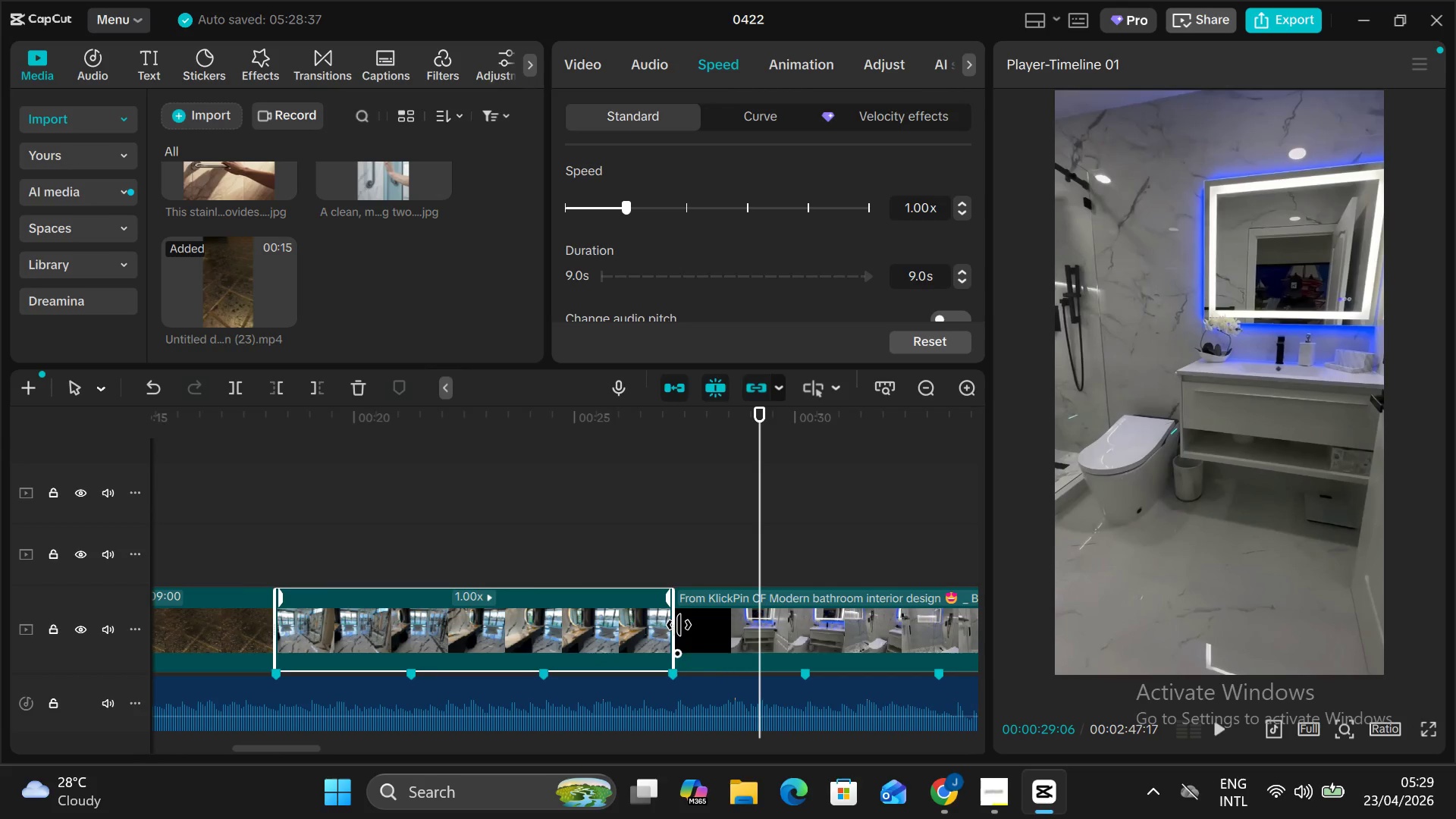 
key(Alt+V)
 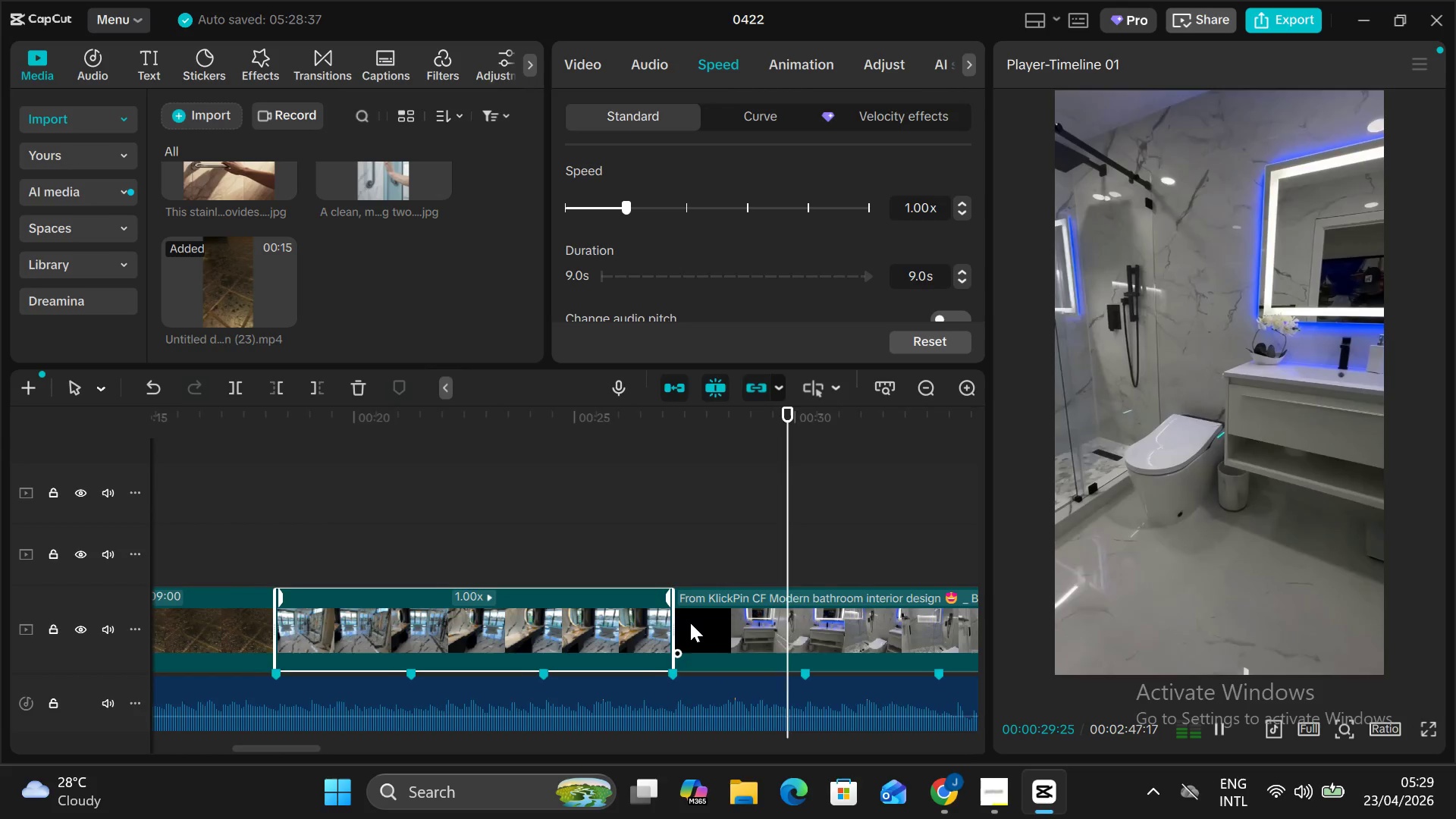 
scroll: coordinate [690, 623], scroll_direction: down, amount: 1.0
 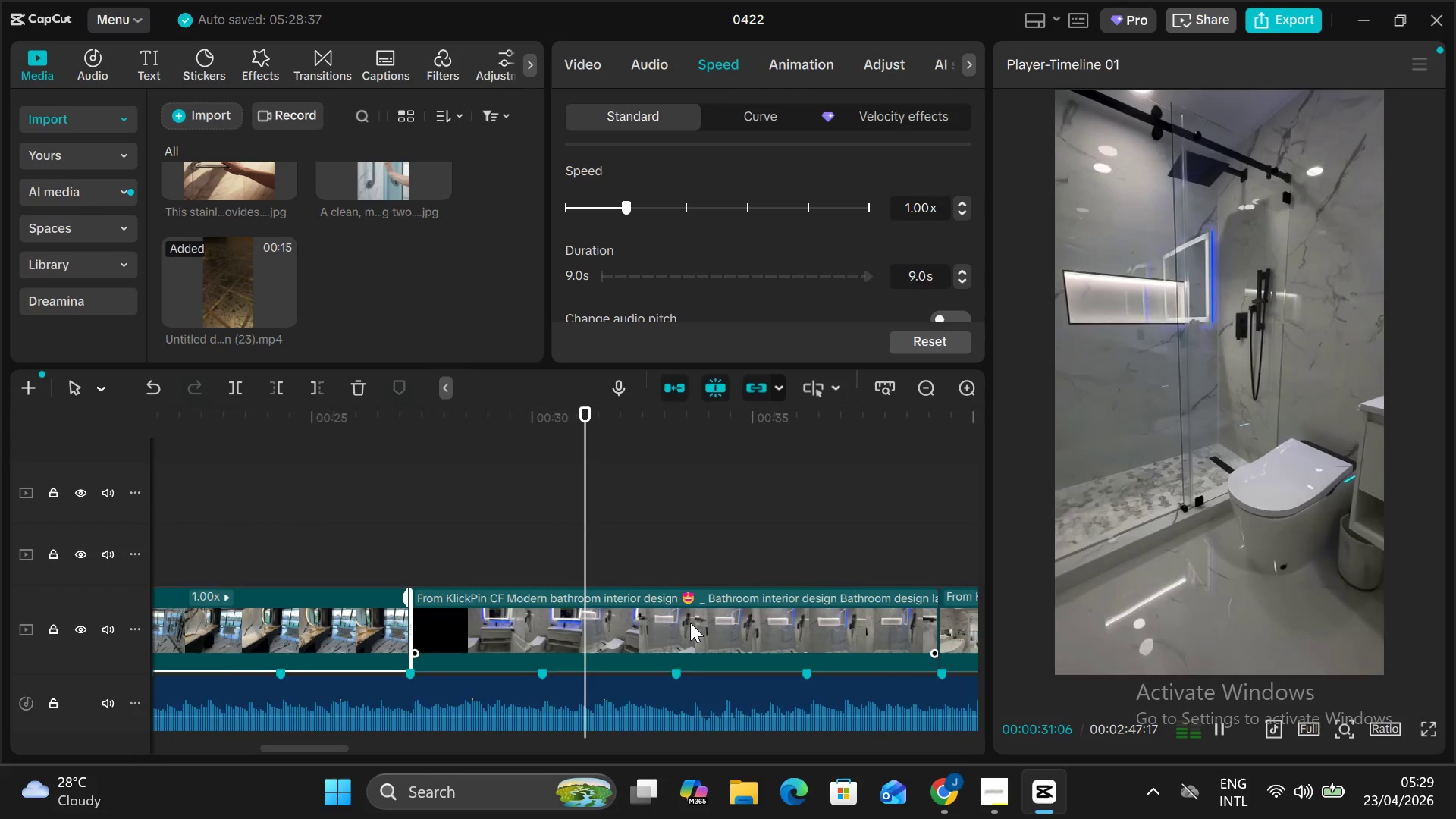 
key(Alt+AltLeft)
 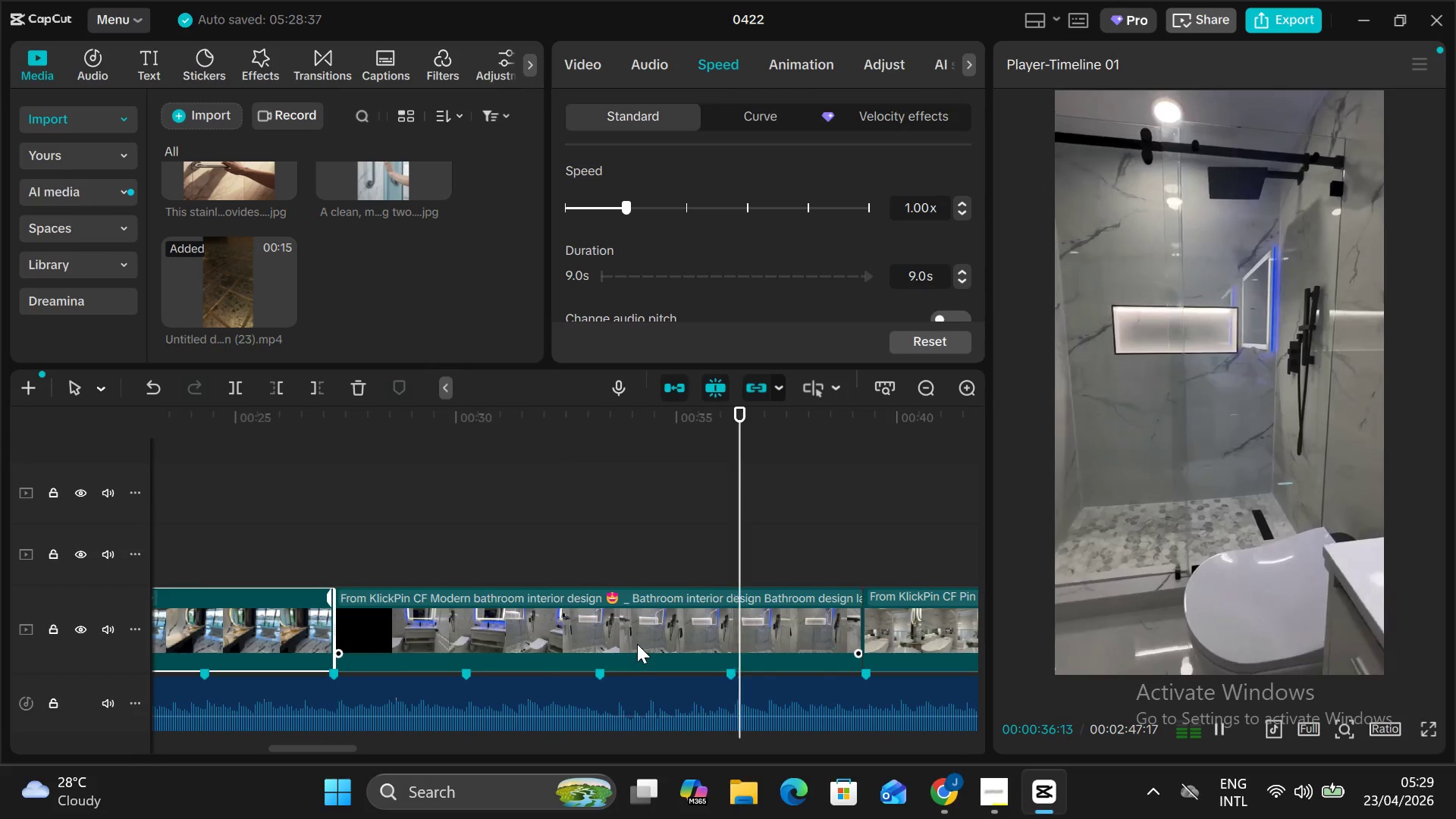 
wait(6.58)
 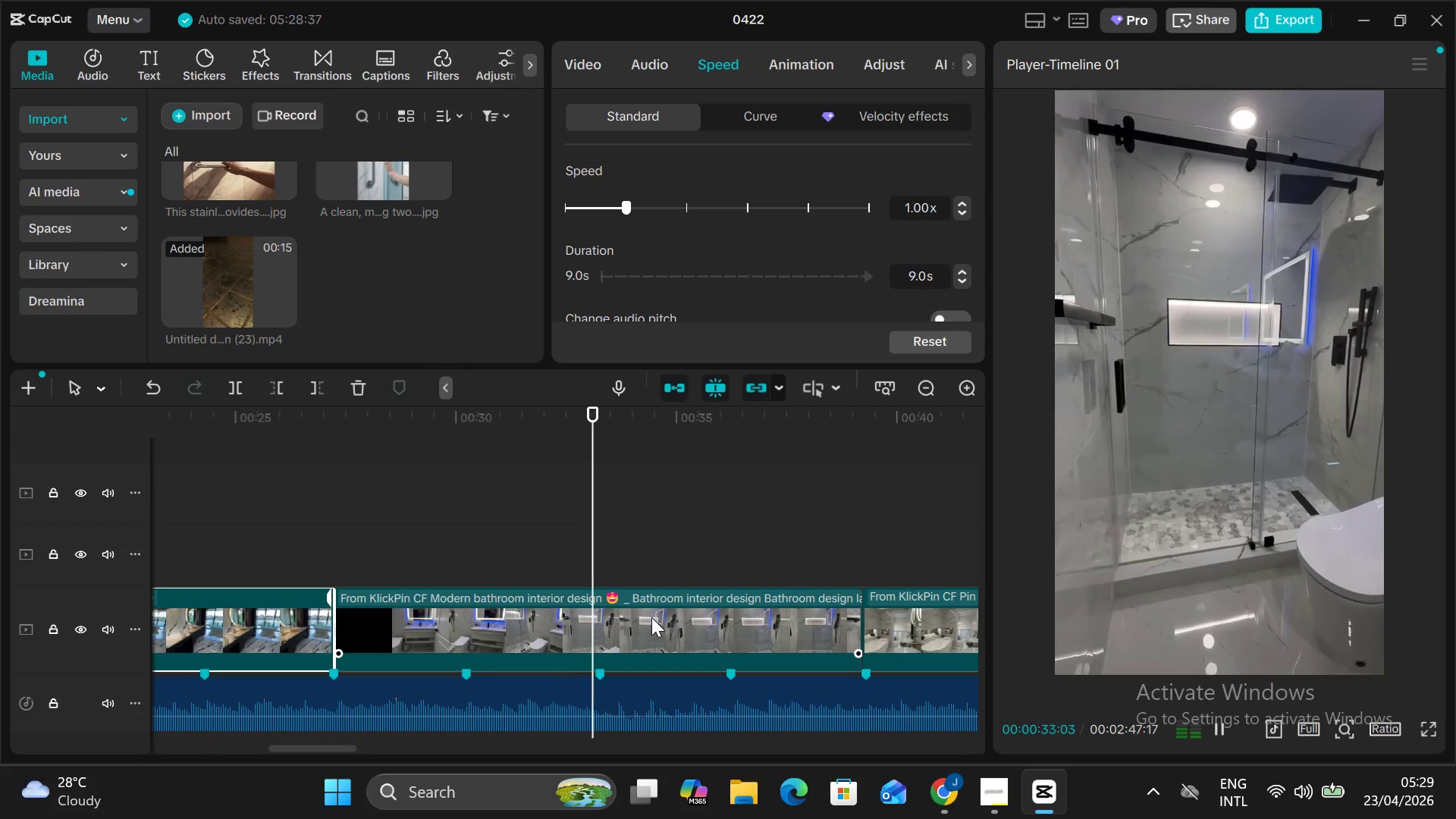 
key(Alt+AltLeft)
 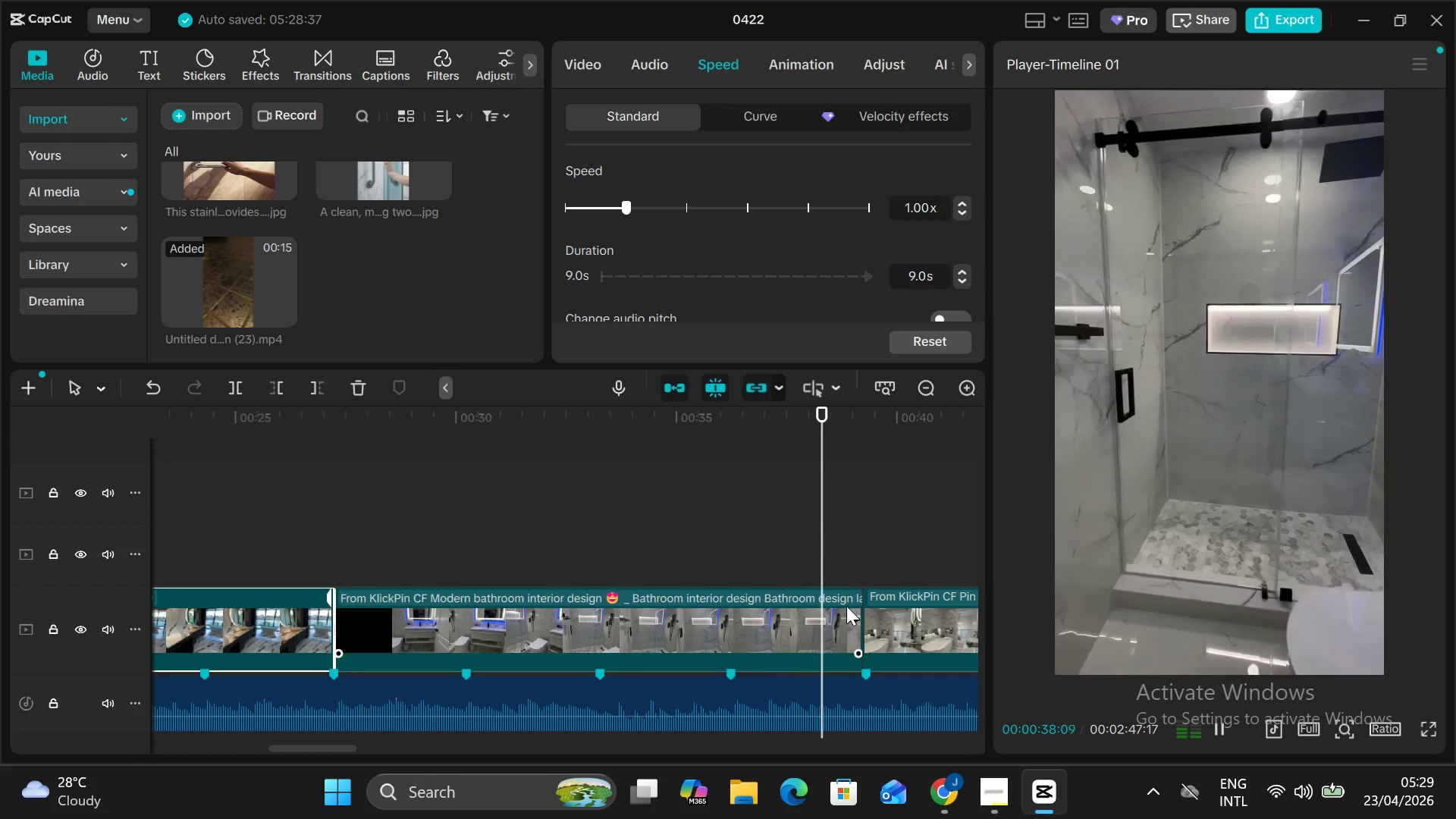 
left_click([846, 606])
 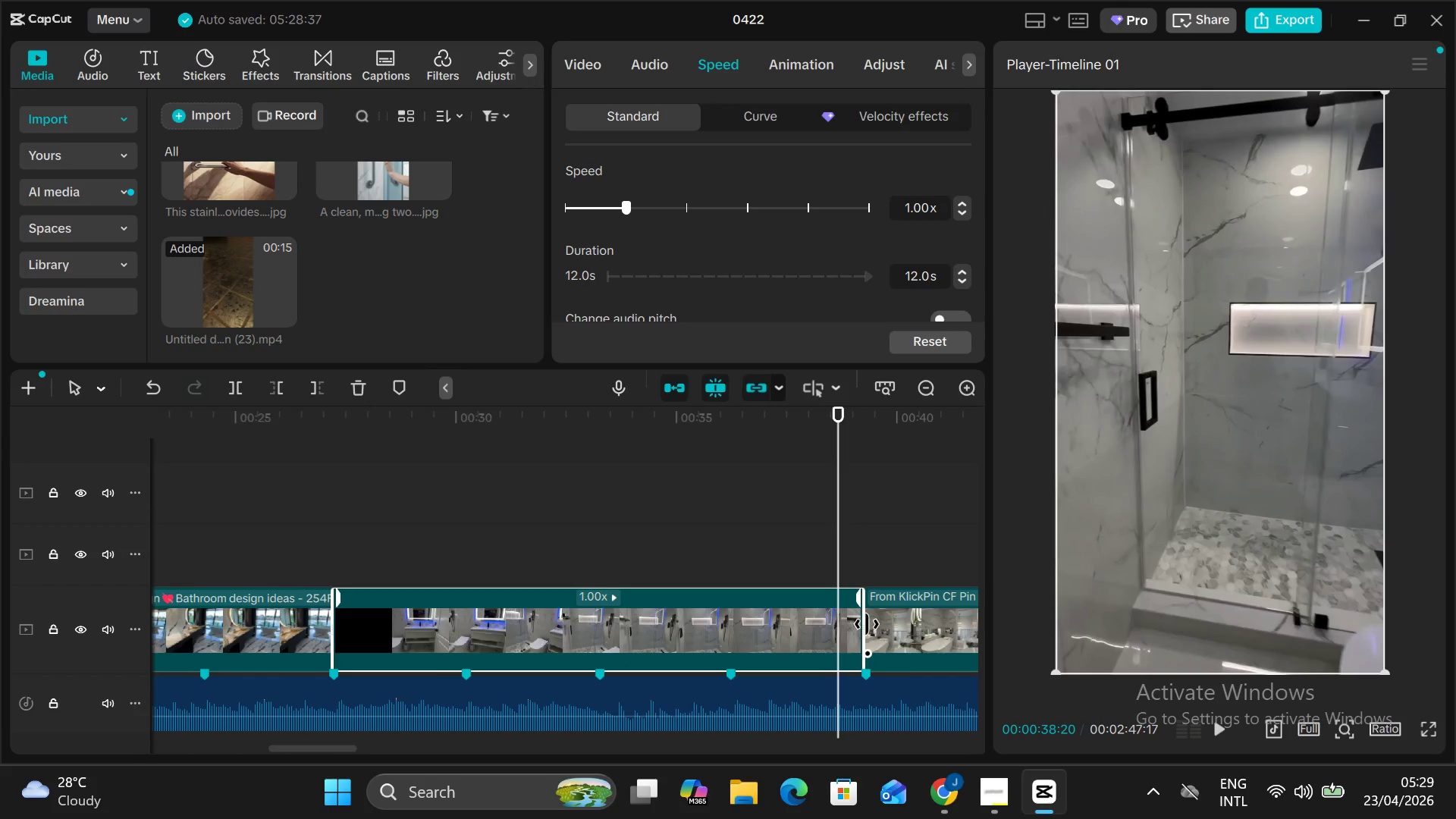 
left_click_drag(start_coordinate=[863, 624], to_coordinate=[862, 629])
 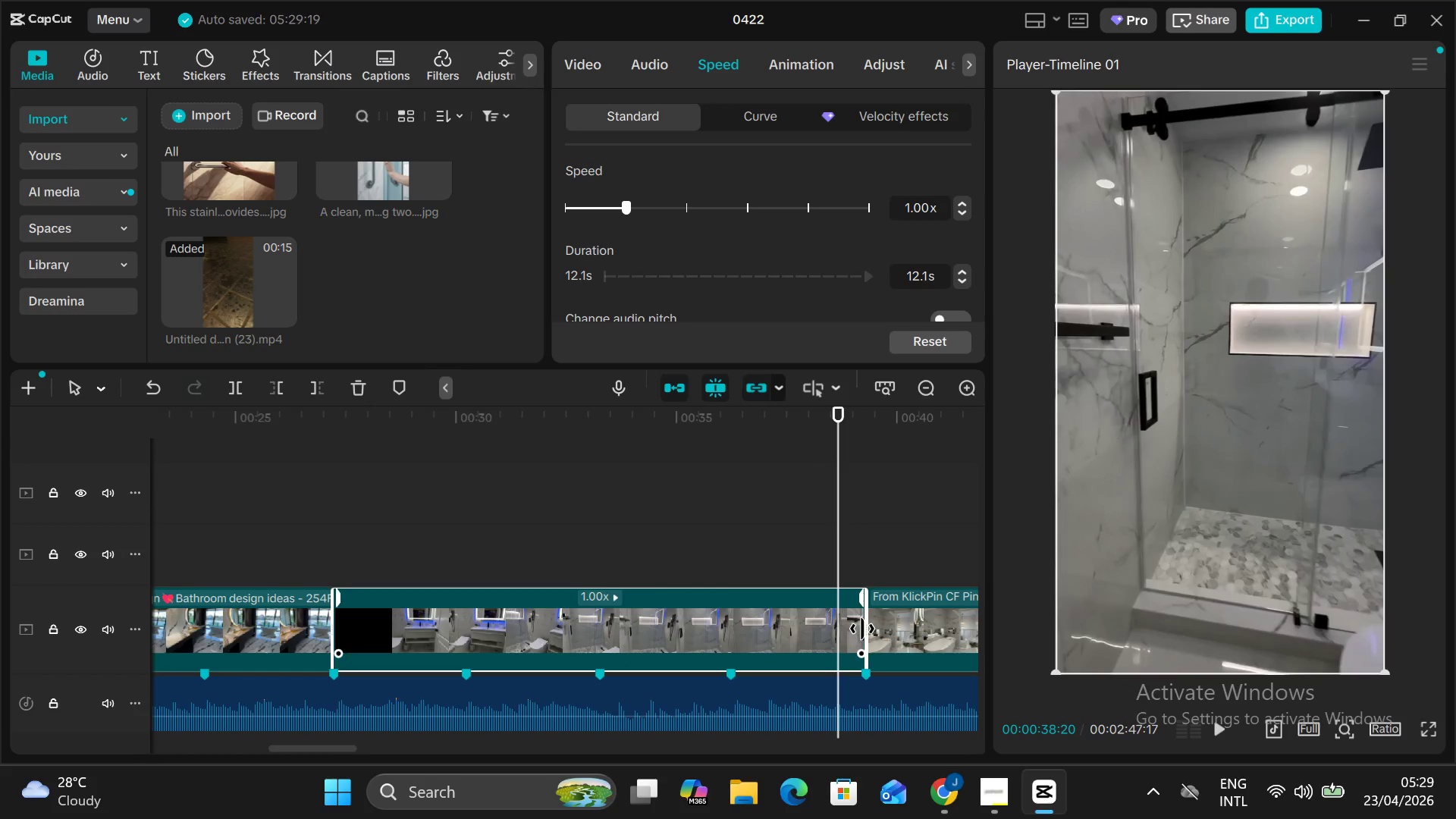 
key(Alt+V)
 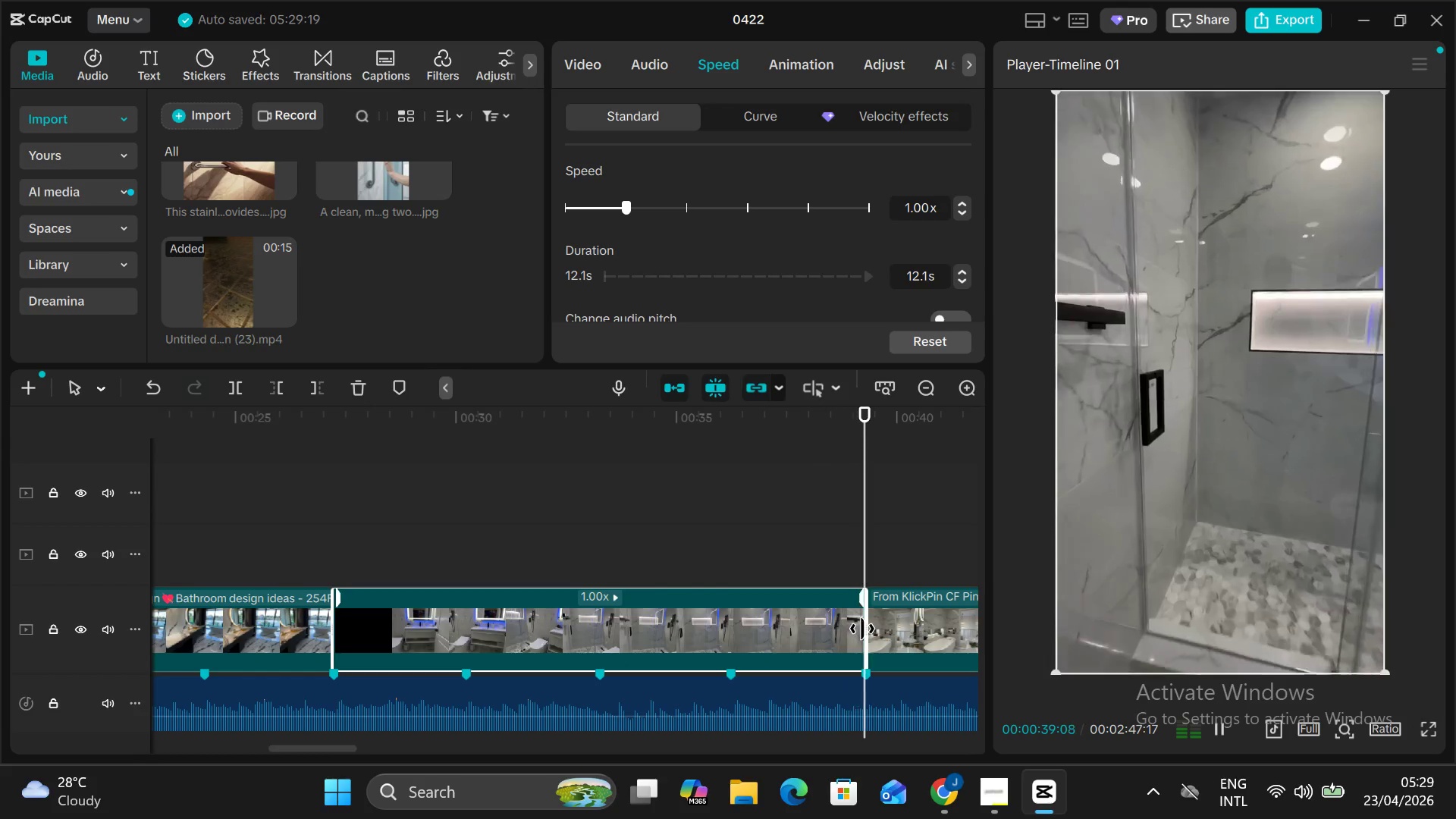 
scroll: coordinate [784, 598], scroll_direction: down, amount: 4.0
 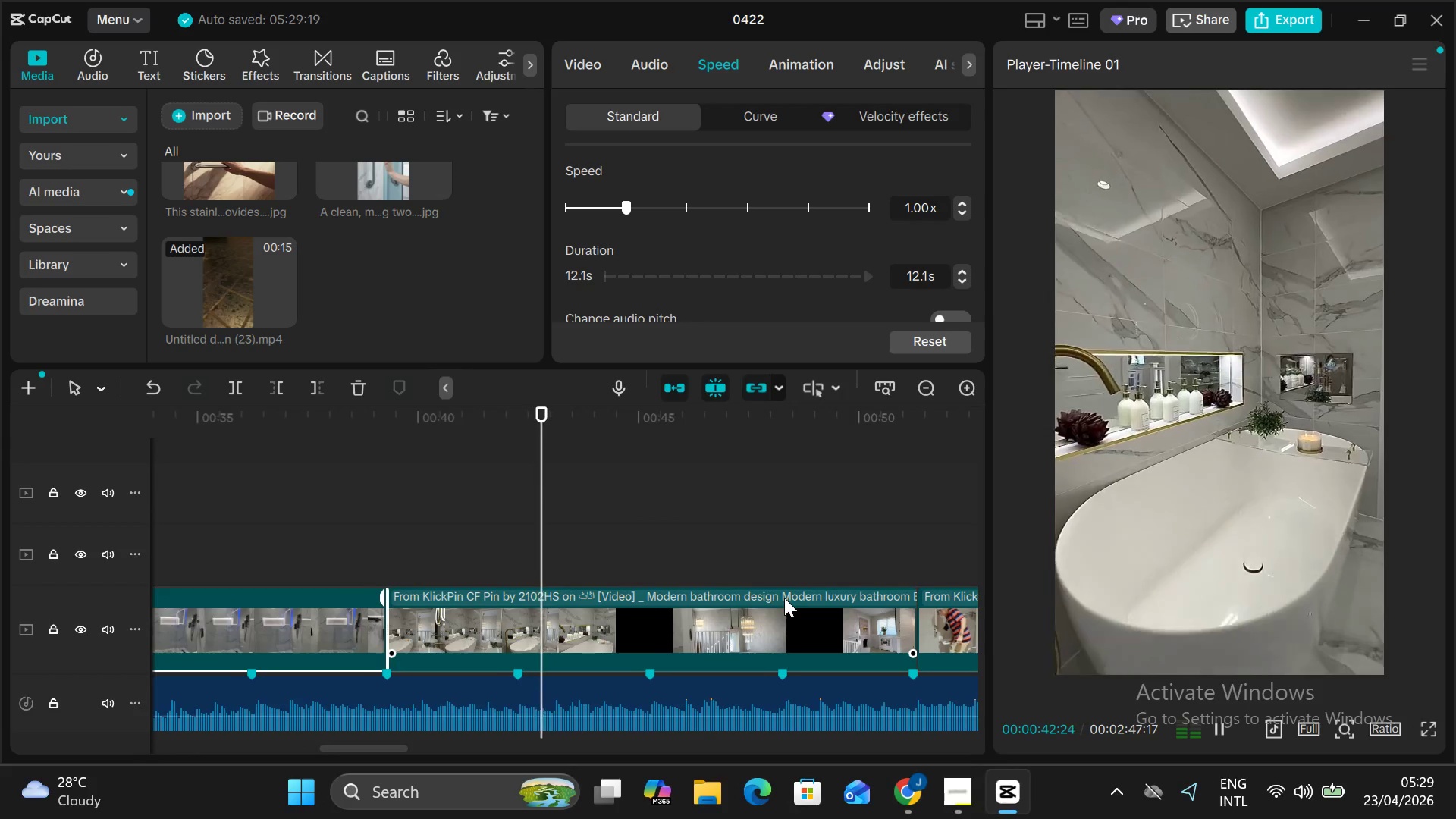 
scroll: coordinate [784, 598], scroll_direction: none, amount: 0.0
 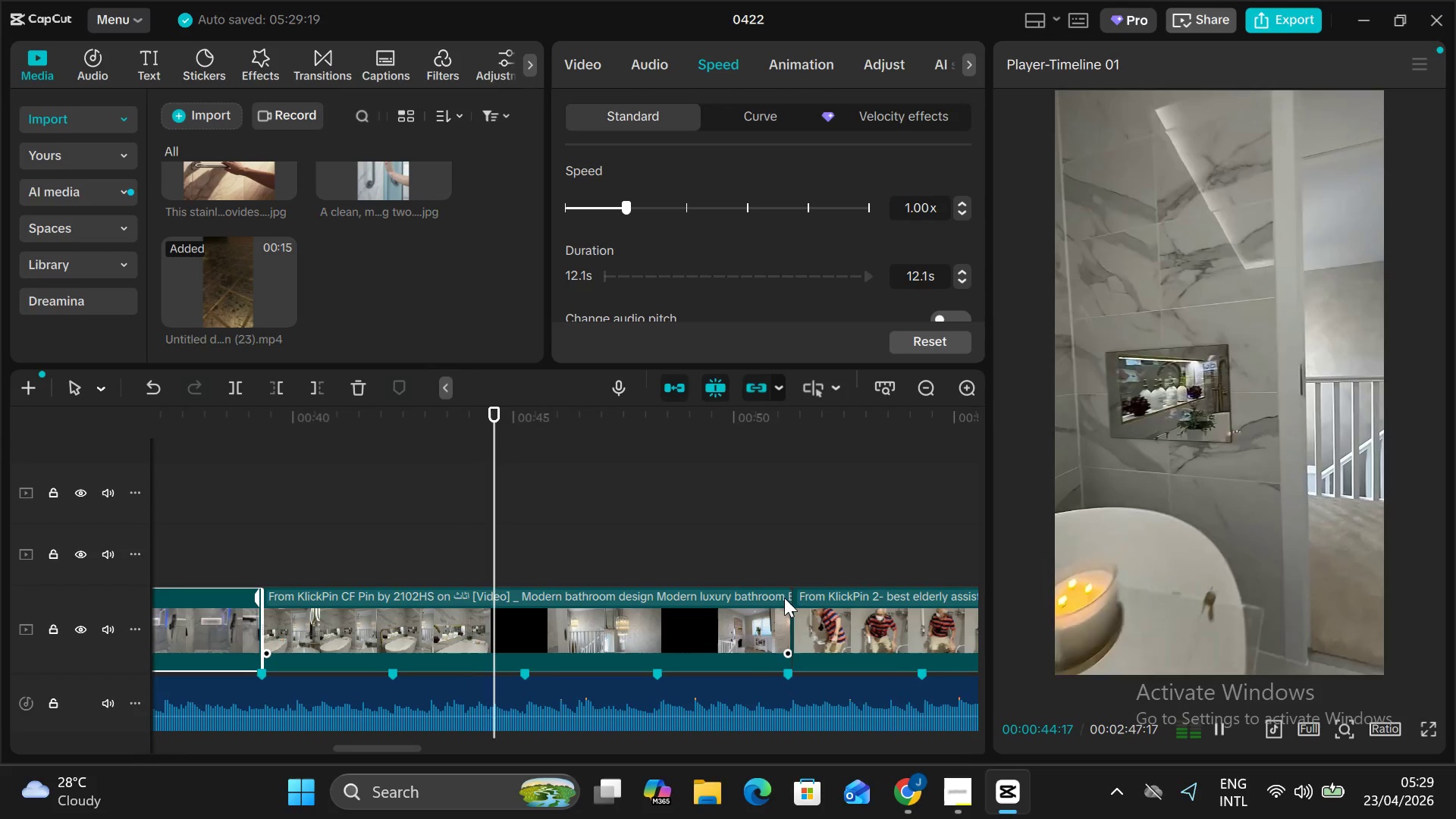 
key(Alt+AltLeft)
 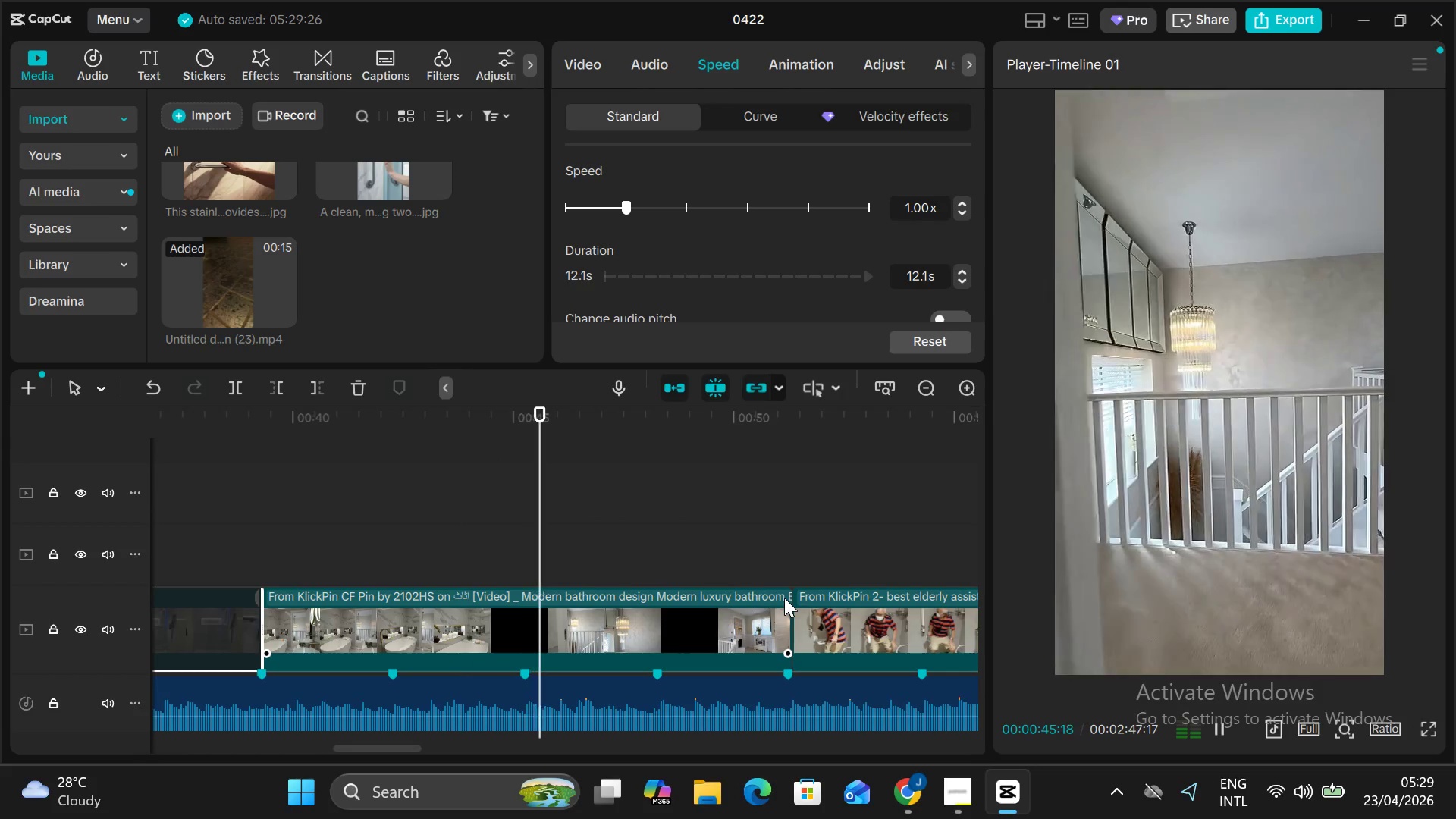 
key(V)
 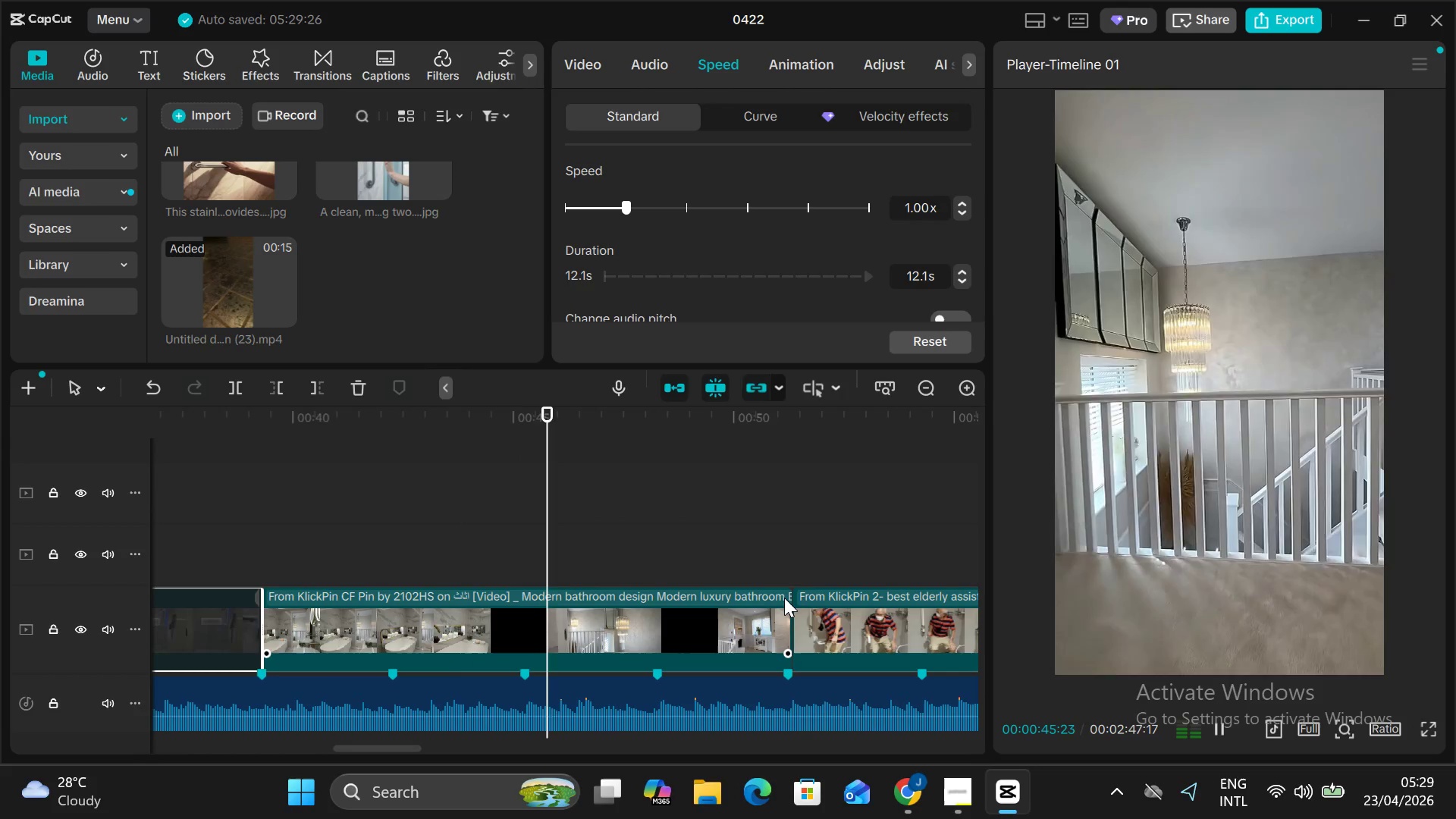 
key(V)
 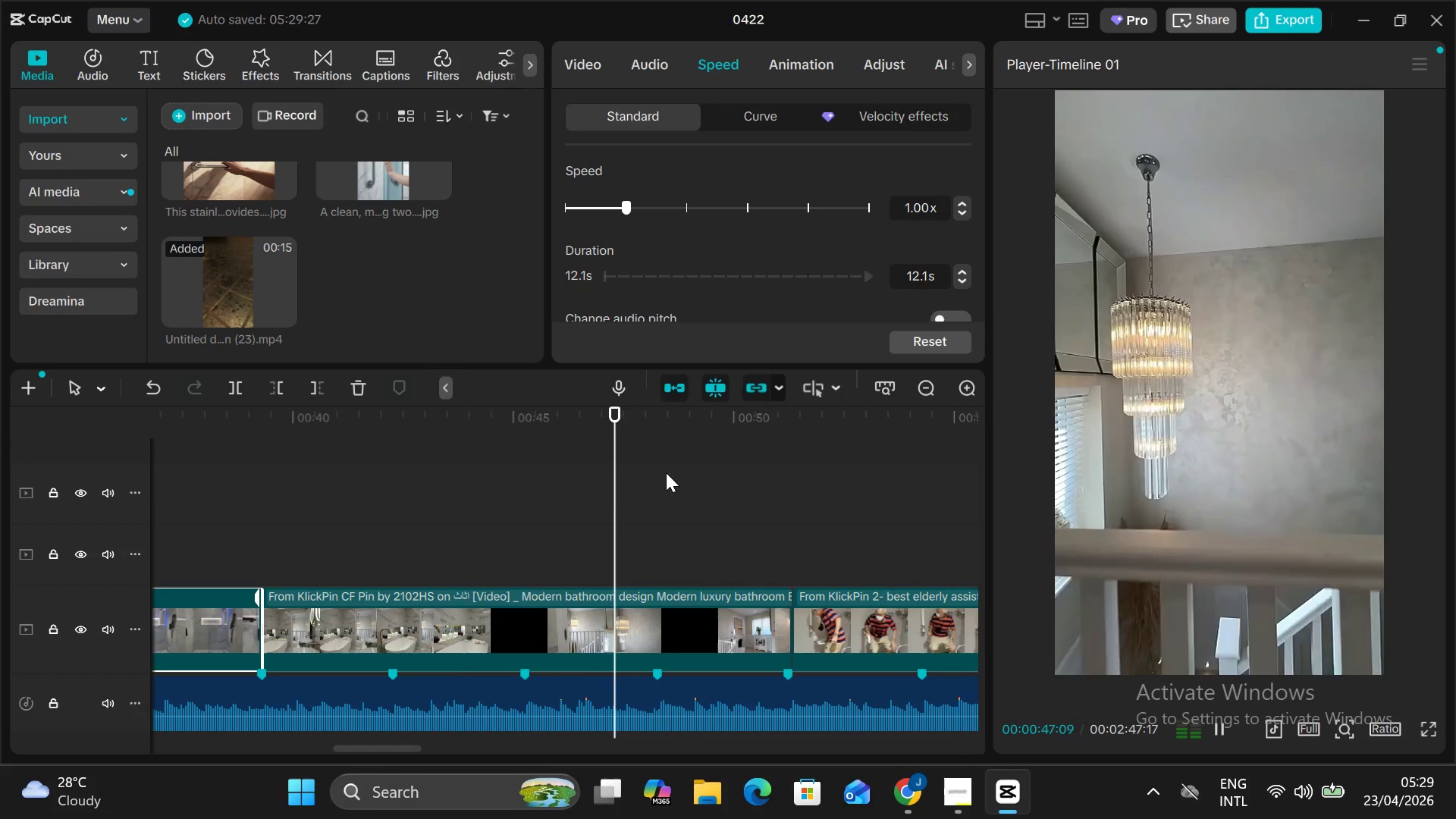 
left_click([492, 489])
 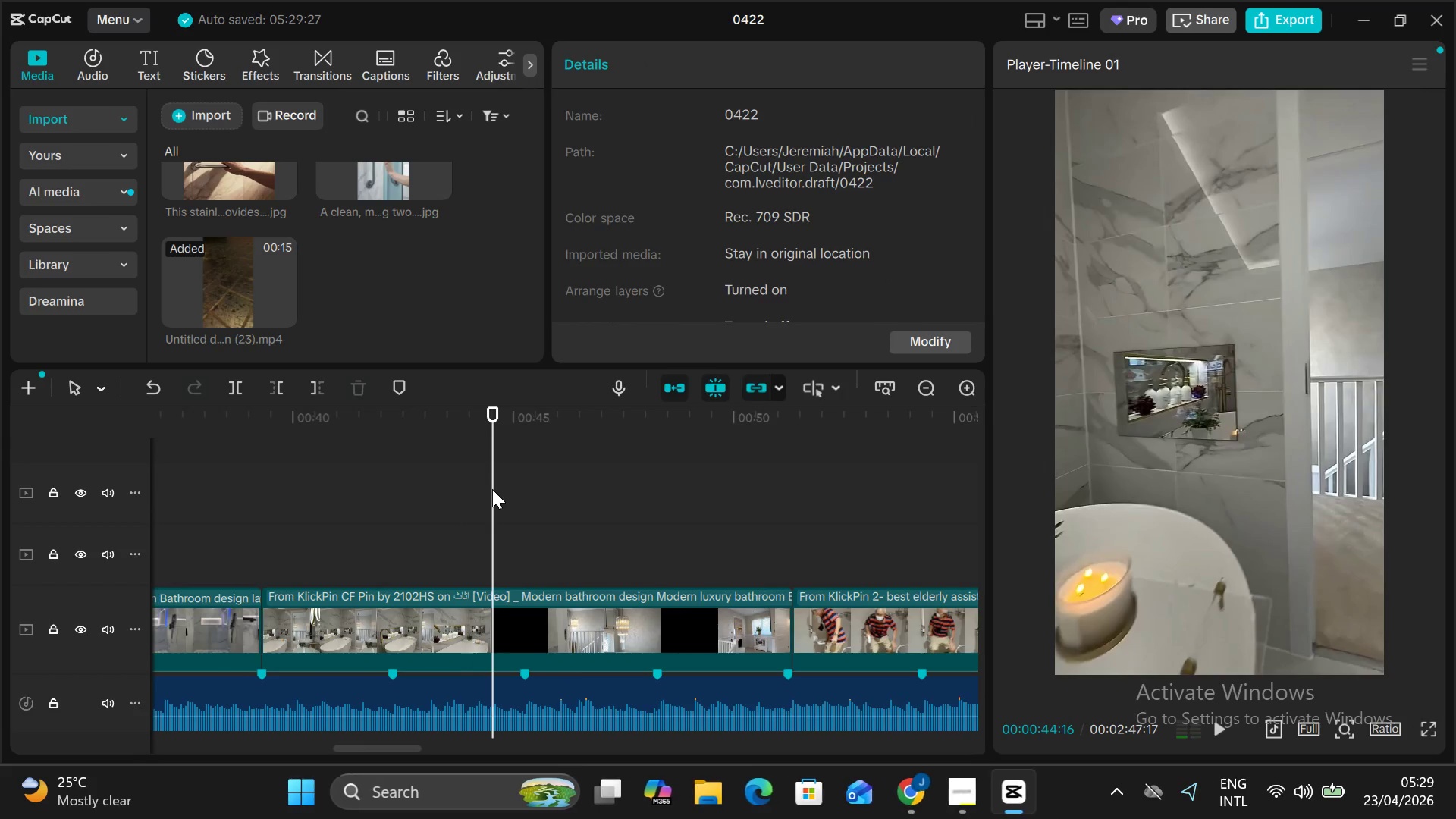 
left_click([492, 489])
 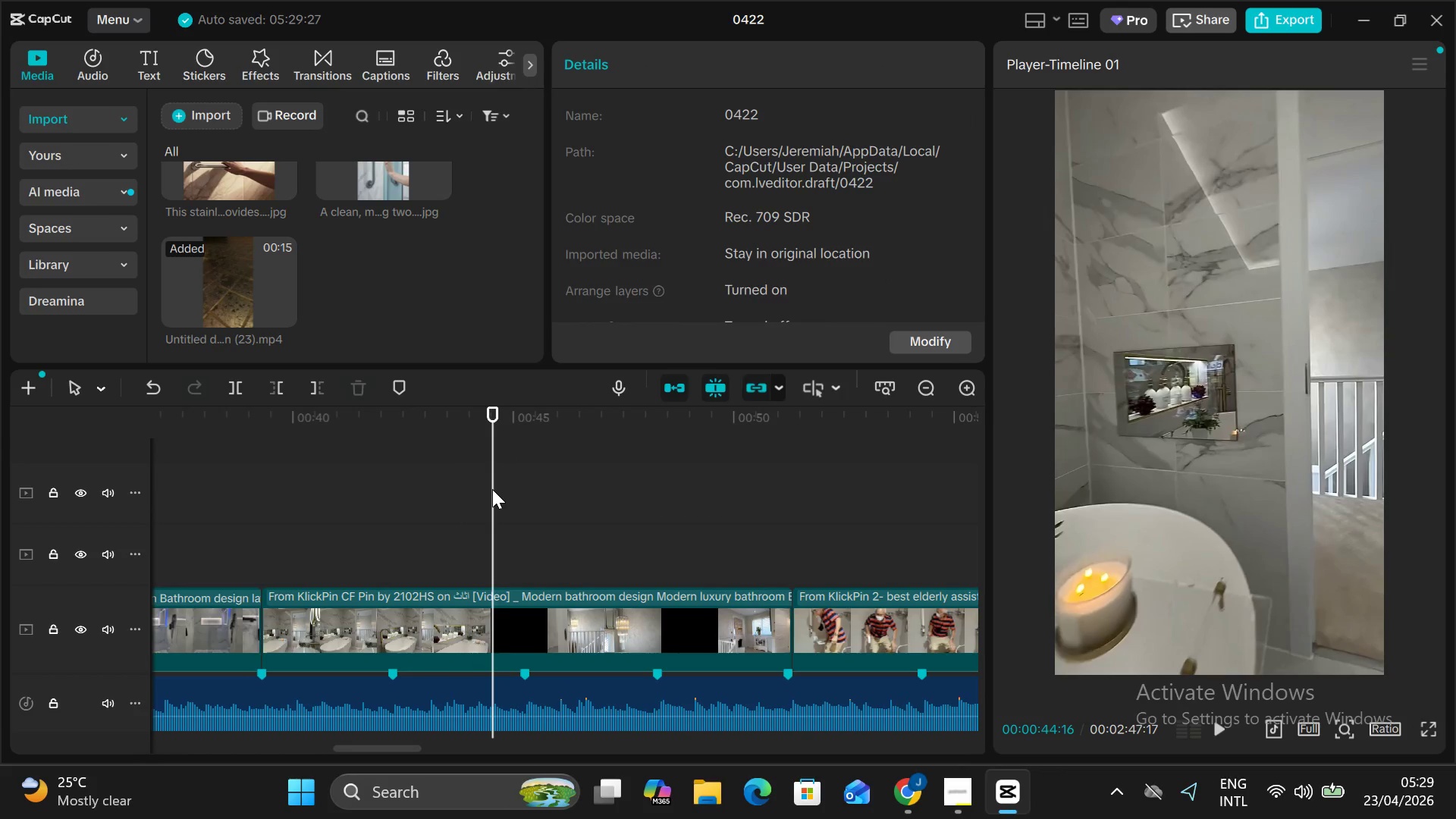 
left_click_drag(start_coordinate=[492, 489], to_coordinate=[513, 507])
 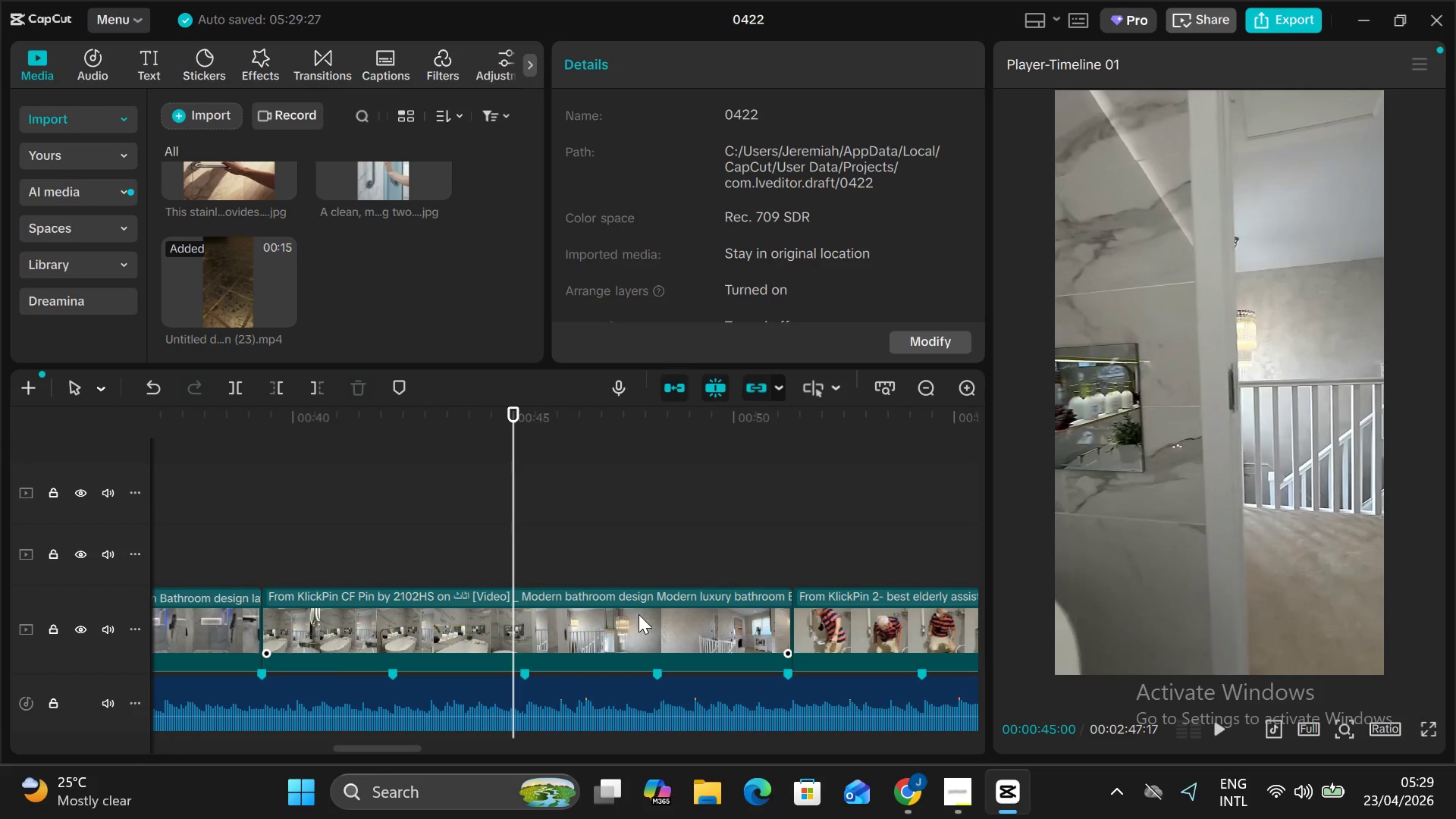 
left_click([643, 620])
 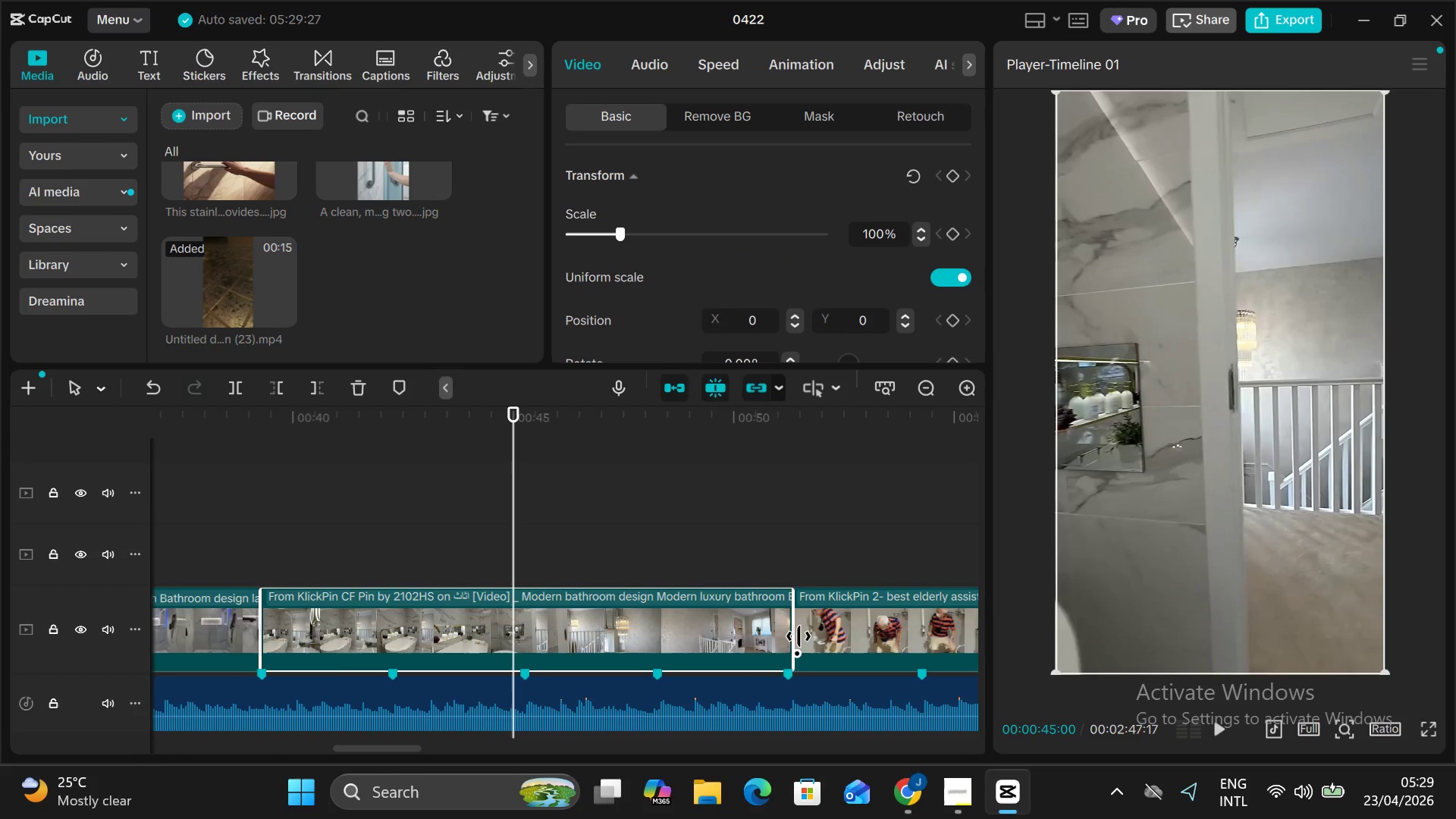 
left_click_drag(start_coordinate=[792, 638], to_coordinate=[506, 635])
 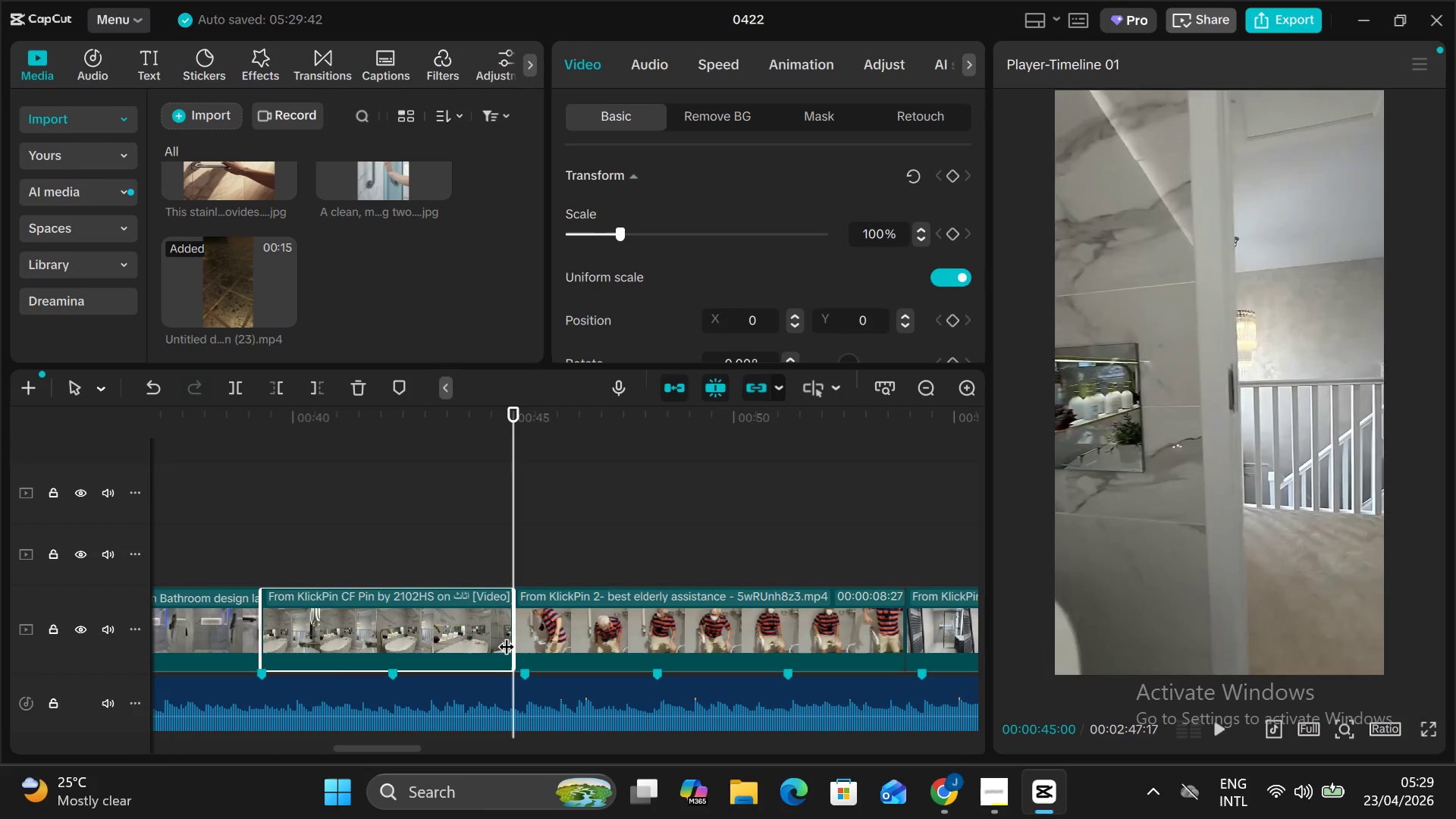 
key(Alt+V)
 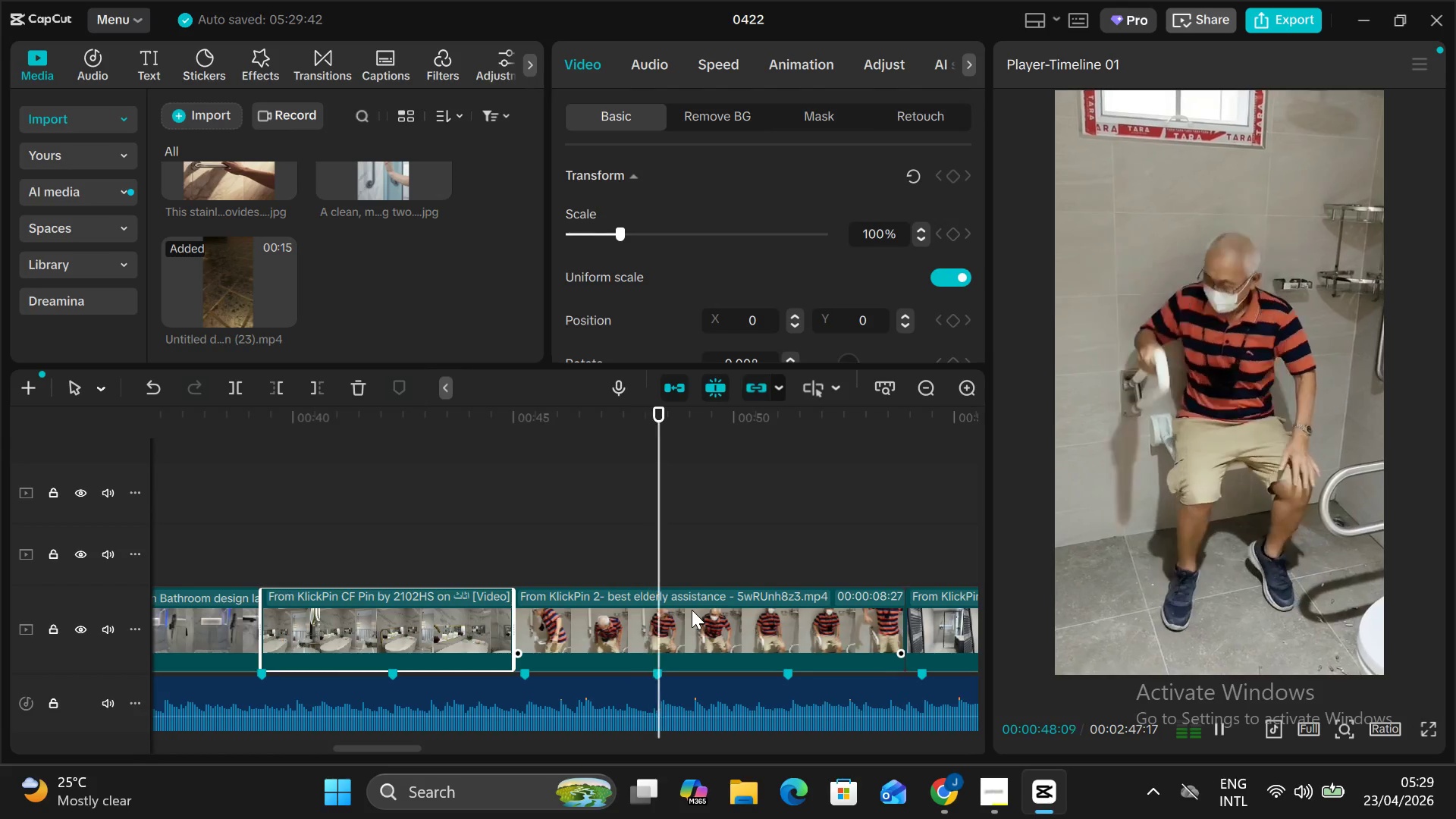 
key(Alt+AltLeft)
 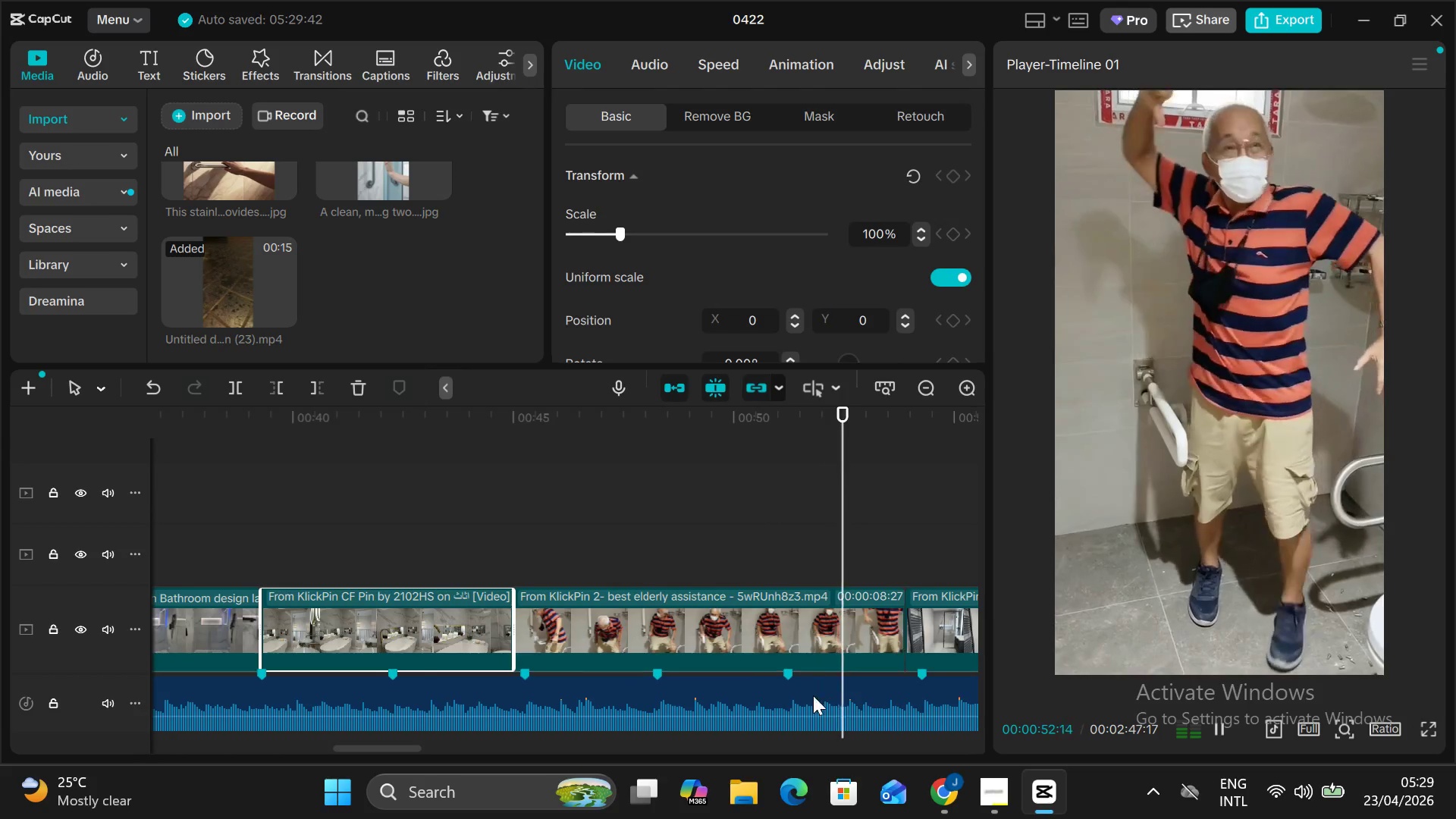 
key(Alt+AltLeft)
 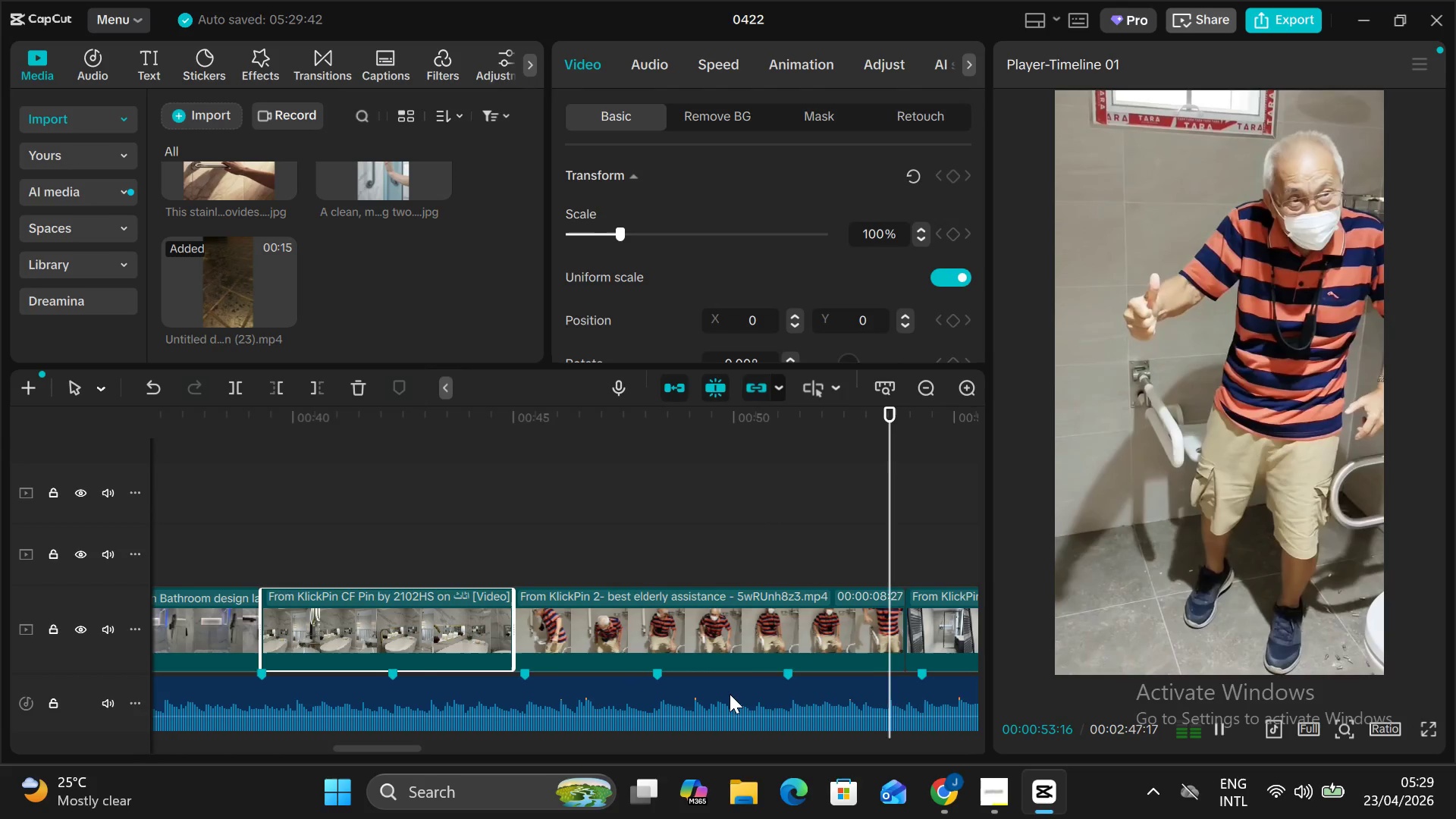 
key(Alt+V)
 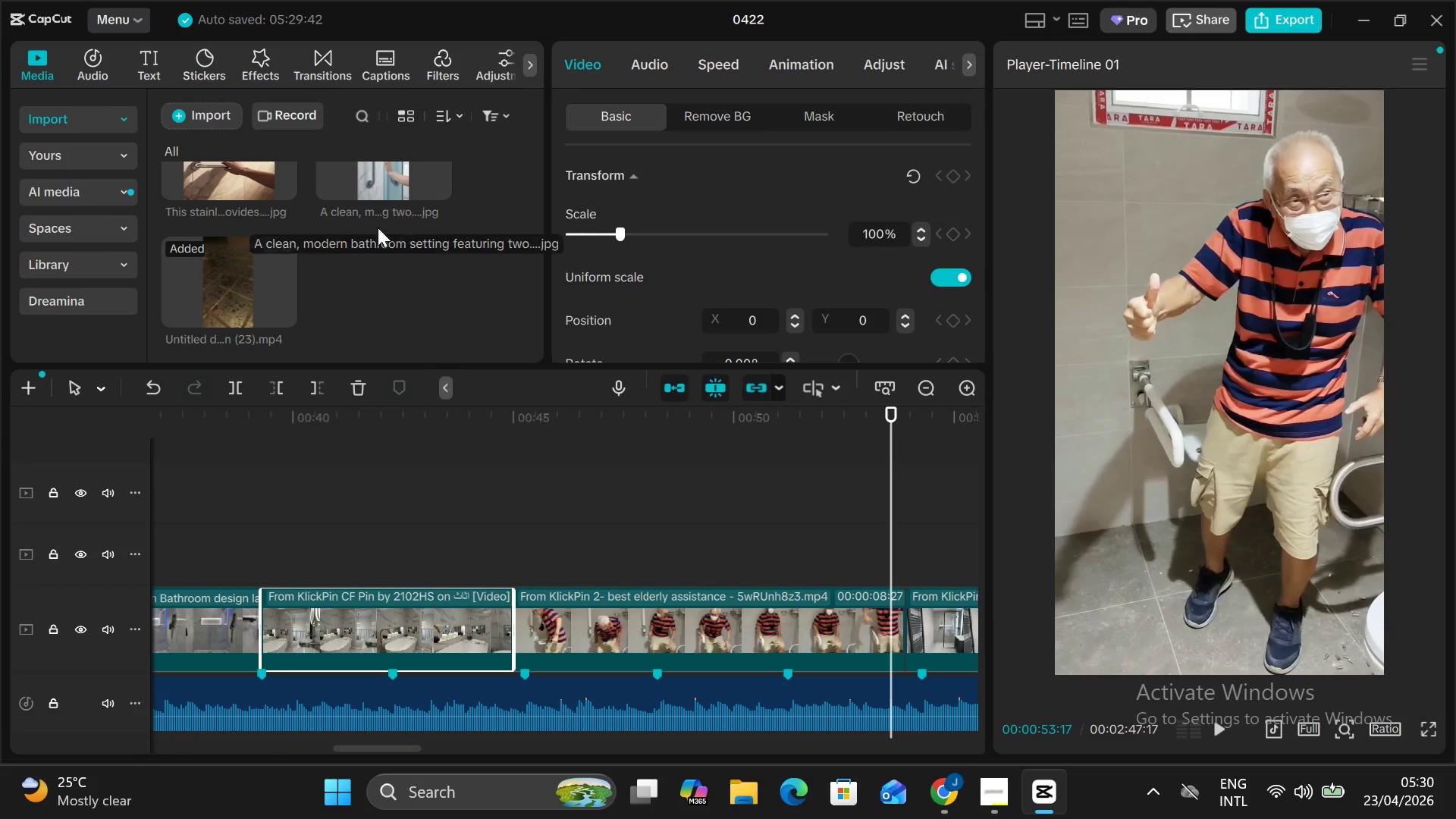 
wait(18.11)
 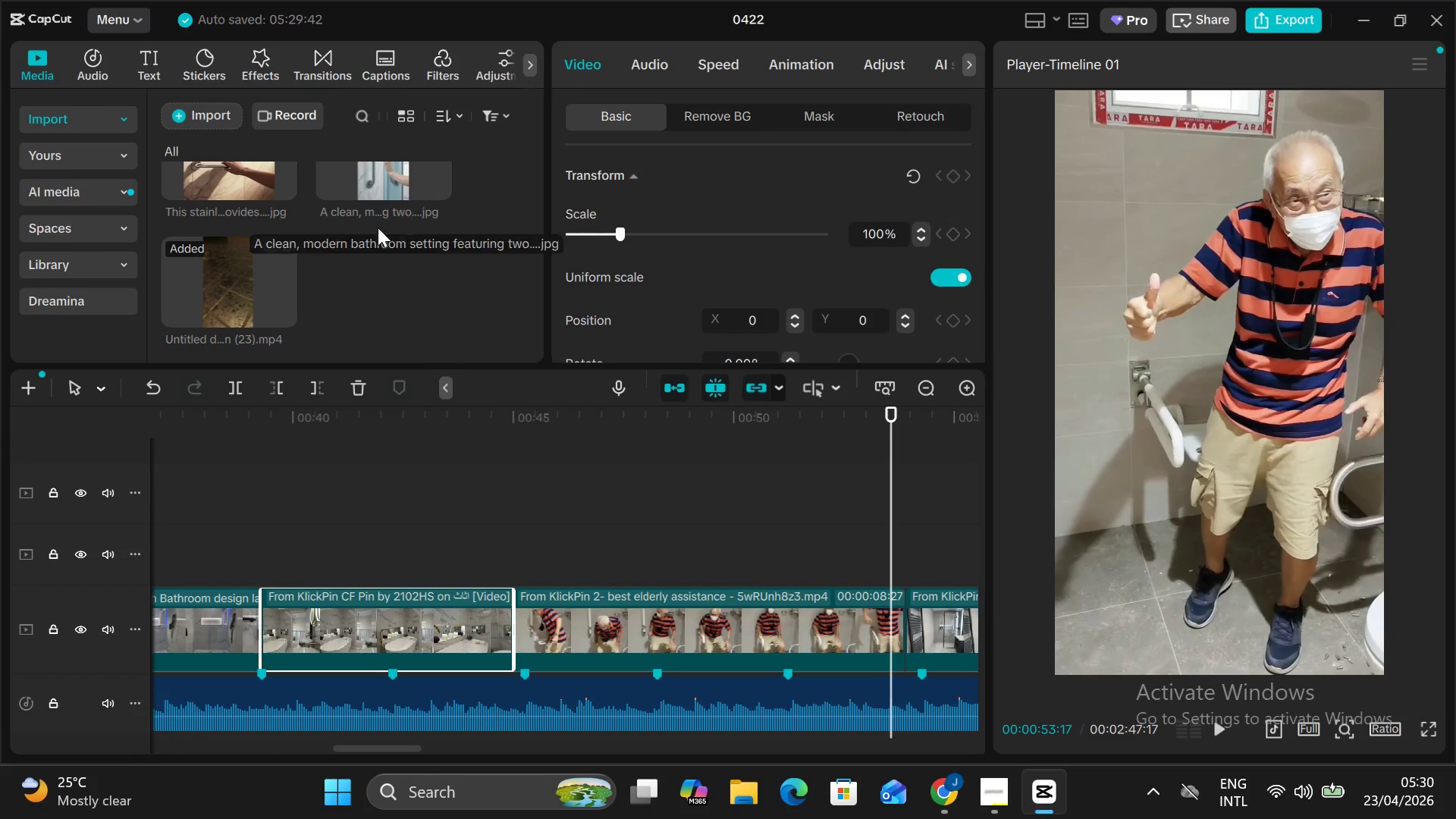 
left_click_drag(start_coordinate=[387, 175], to_coordinate=[305, 657])
 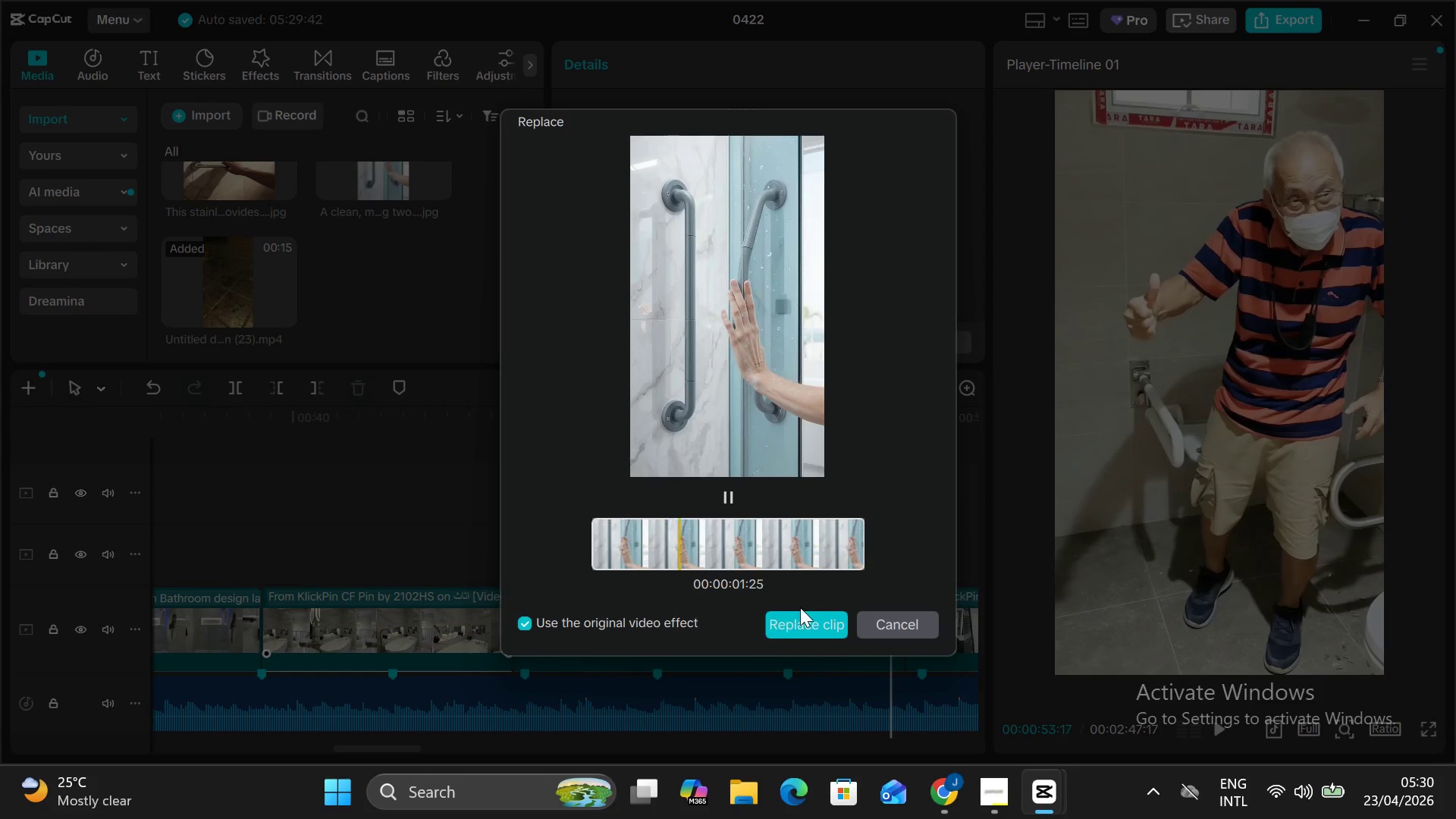 
left_click([805, 605])
 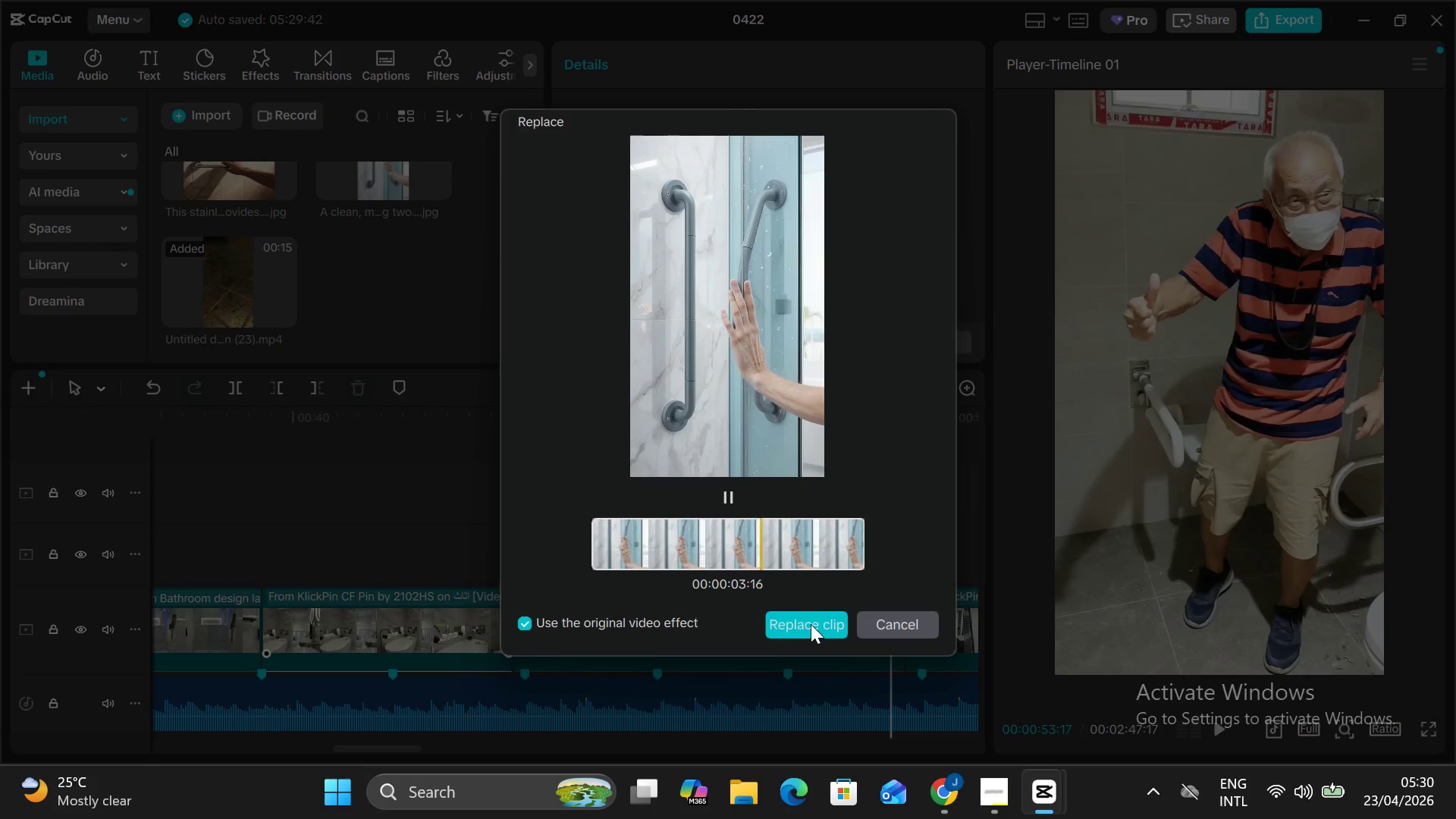 
left_click([810, 623])
 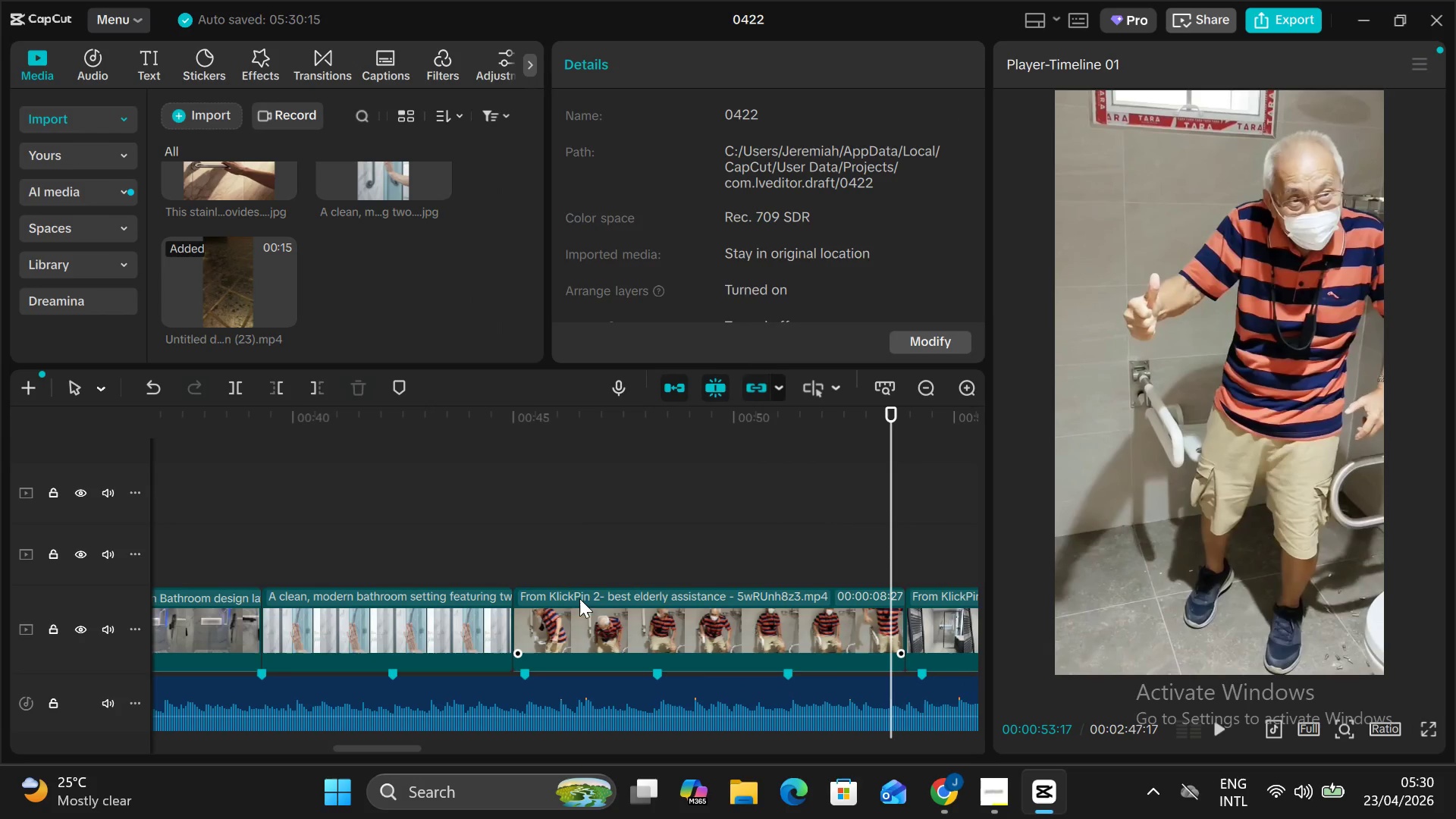 
left_click([373, 492])
 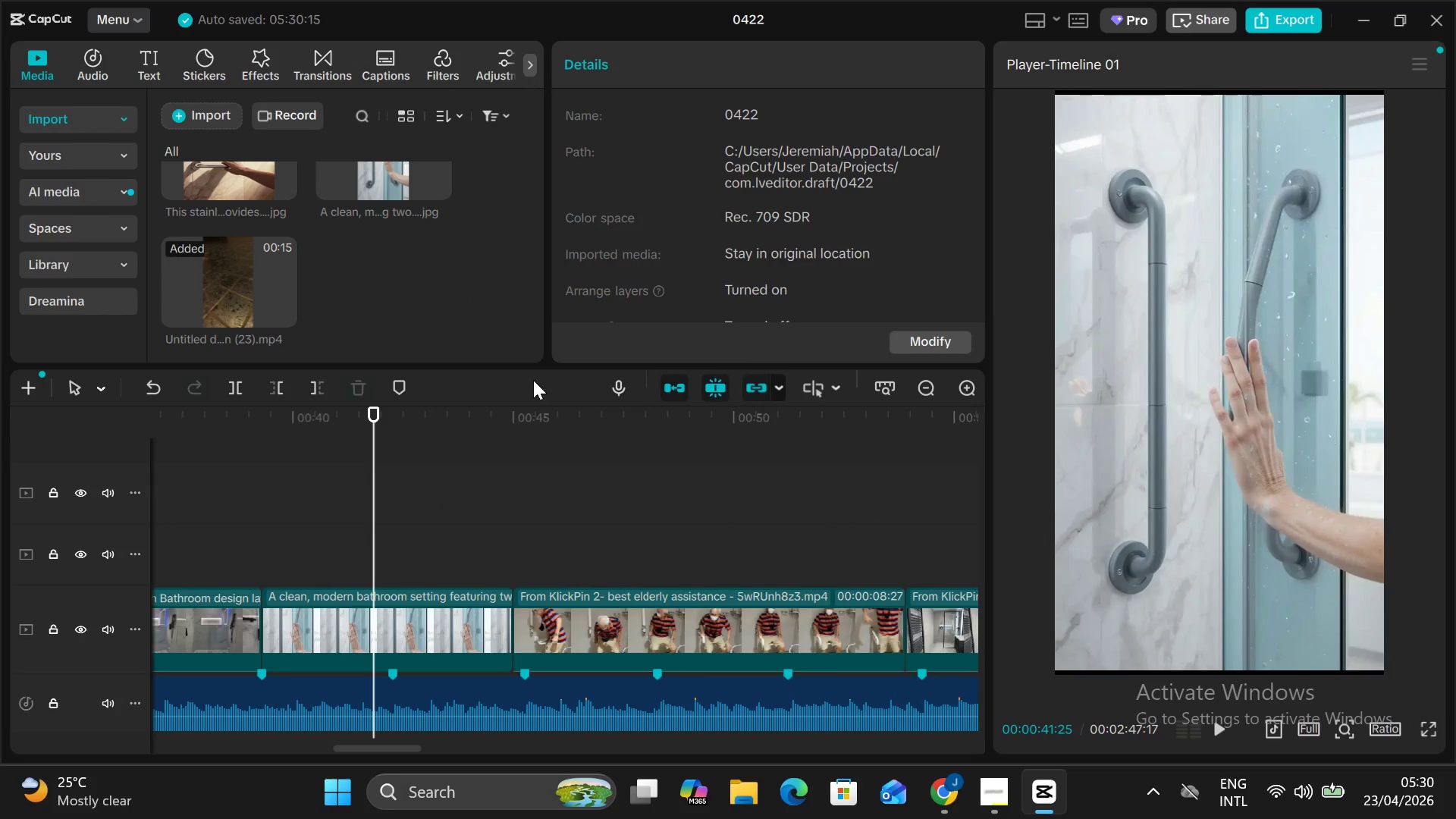 
left_click([425, 618])
 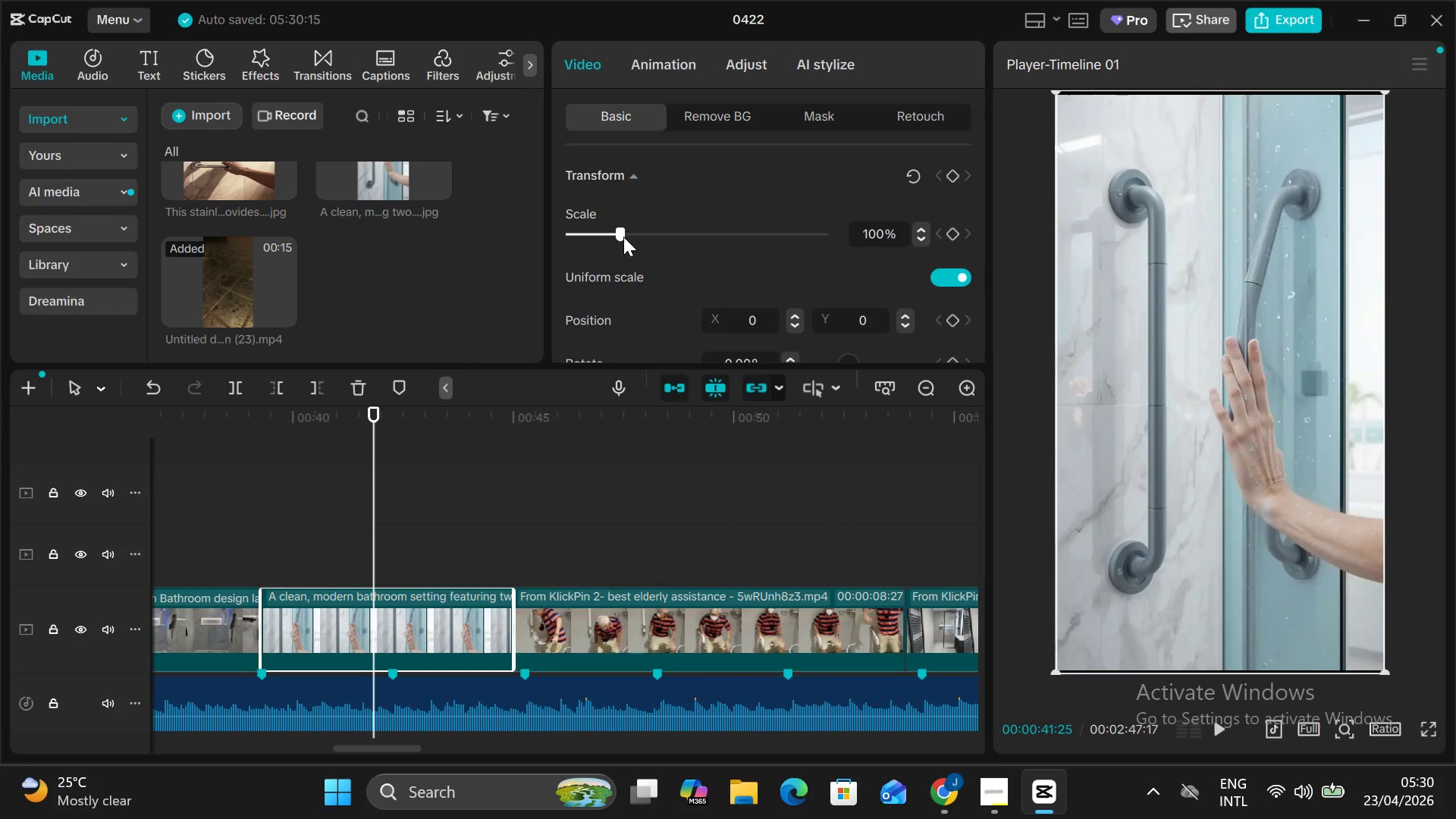 
left_click([627, 235])
 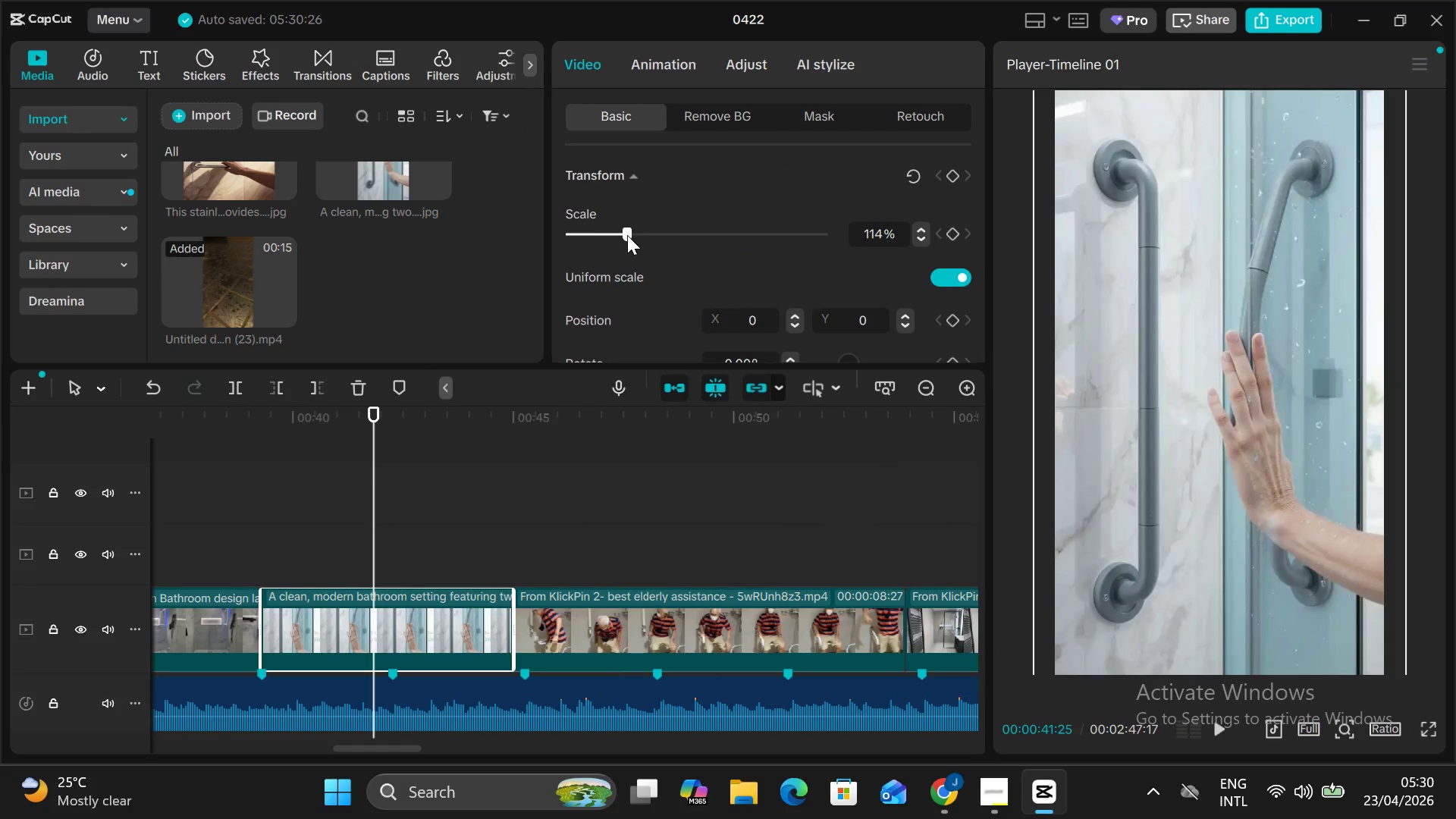 
left_click([627, 235])
 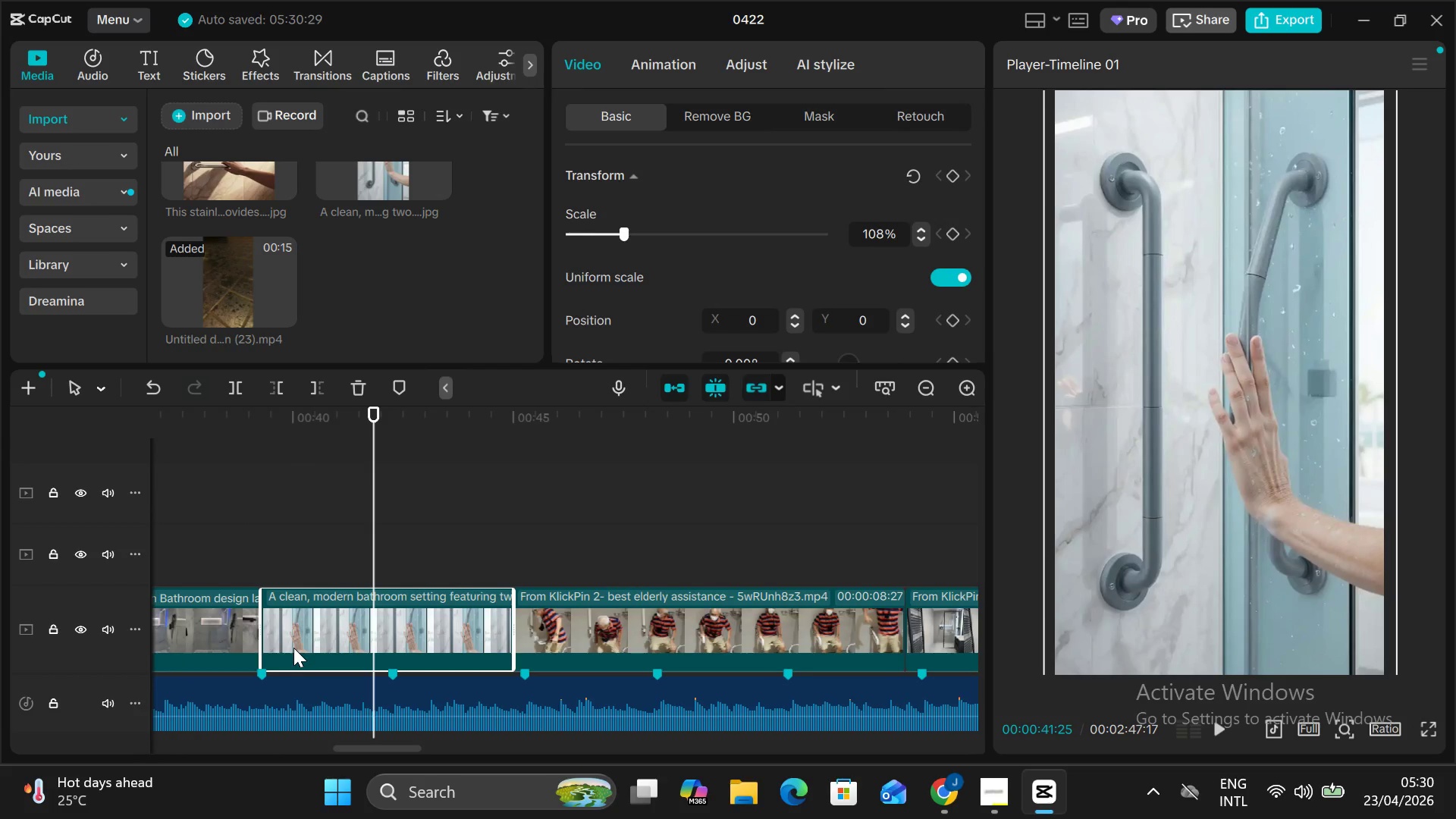 
wait(16.92)
 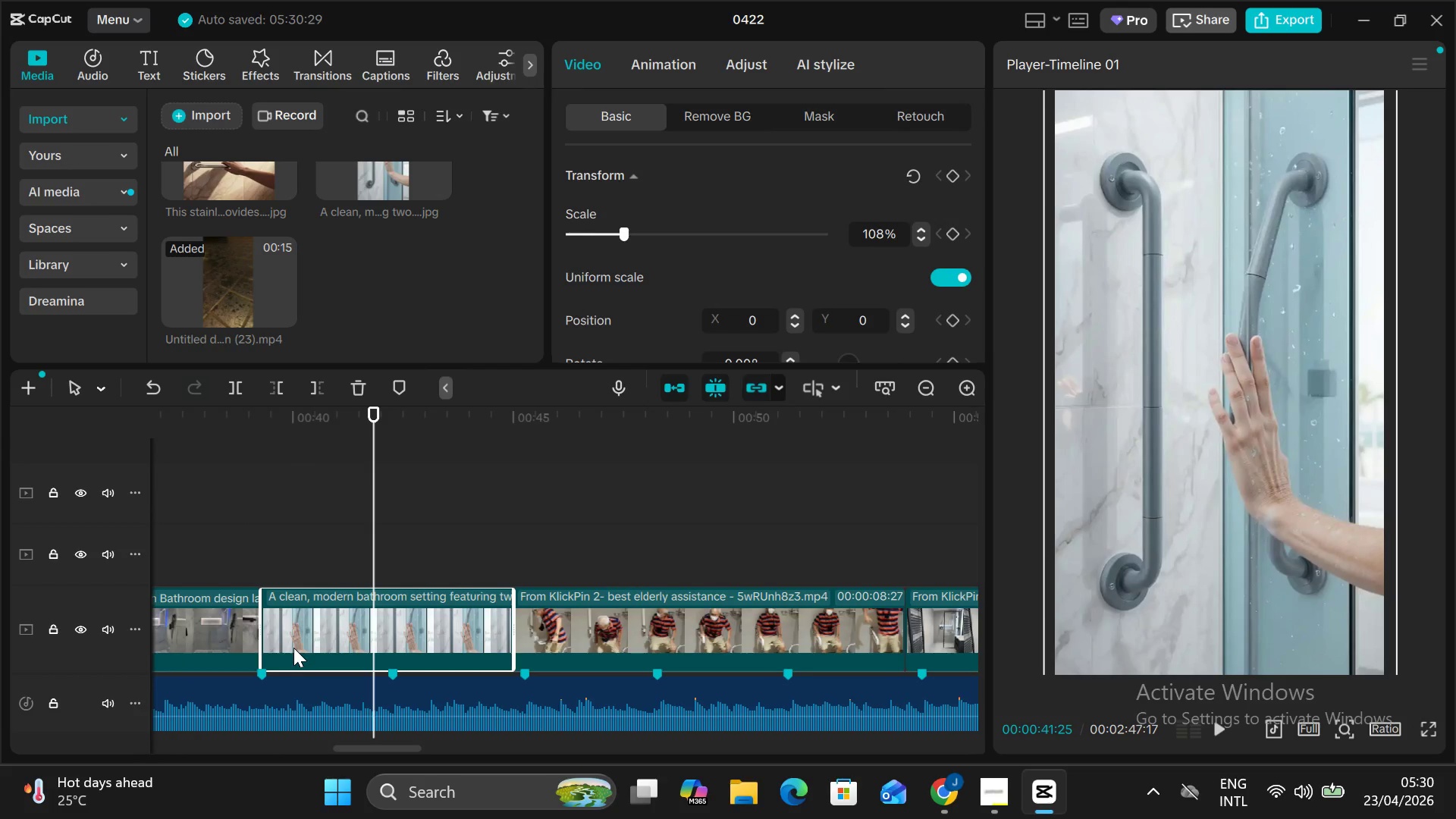 
scroll: coordinate [231, 589], scroll_direction: up, amount: 1.0
 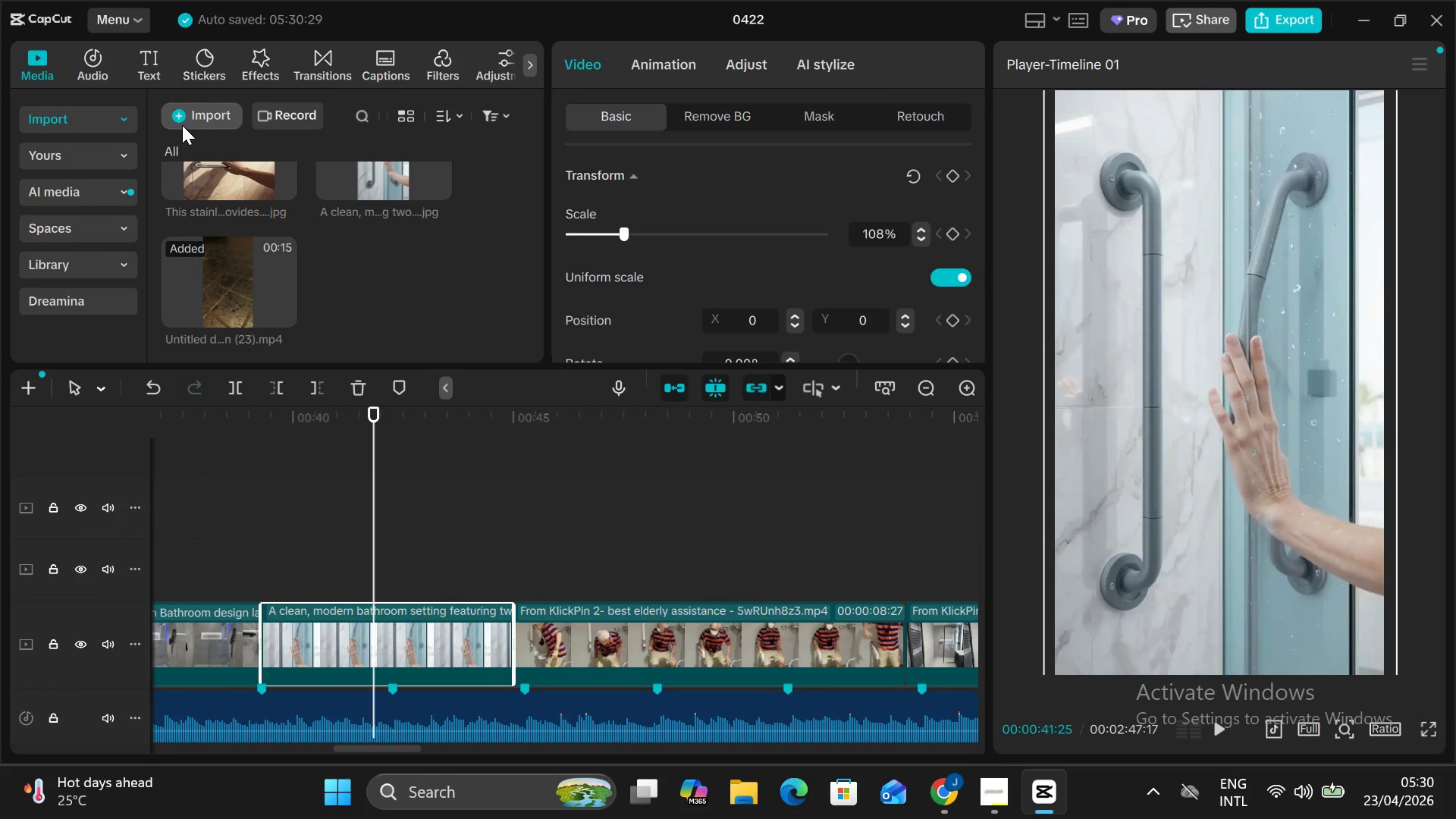 
left_click([186, 121])
 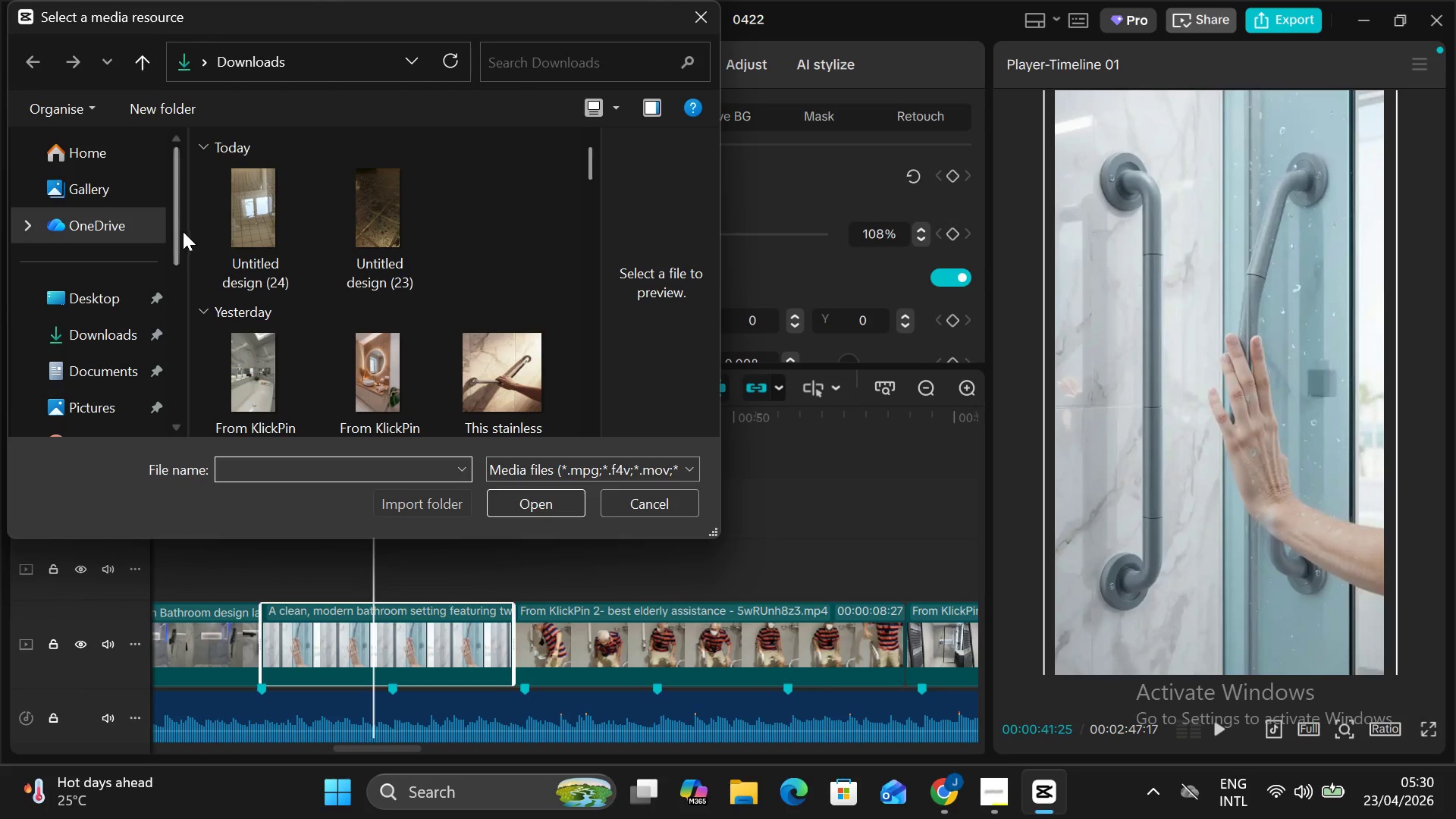 
left_click([242, 236])
 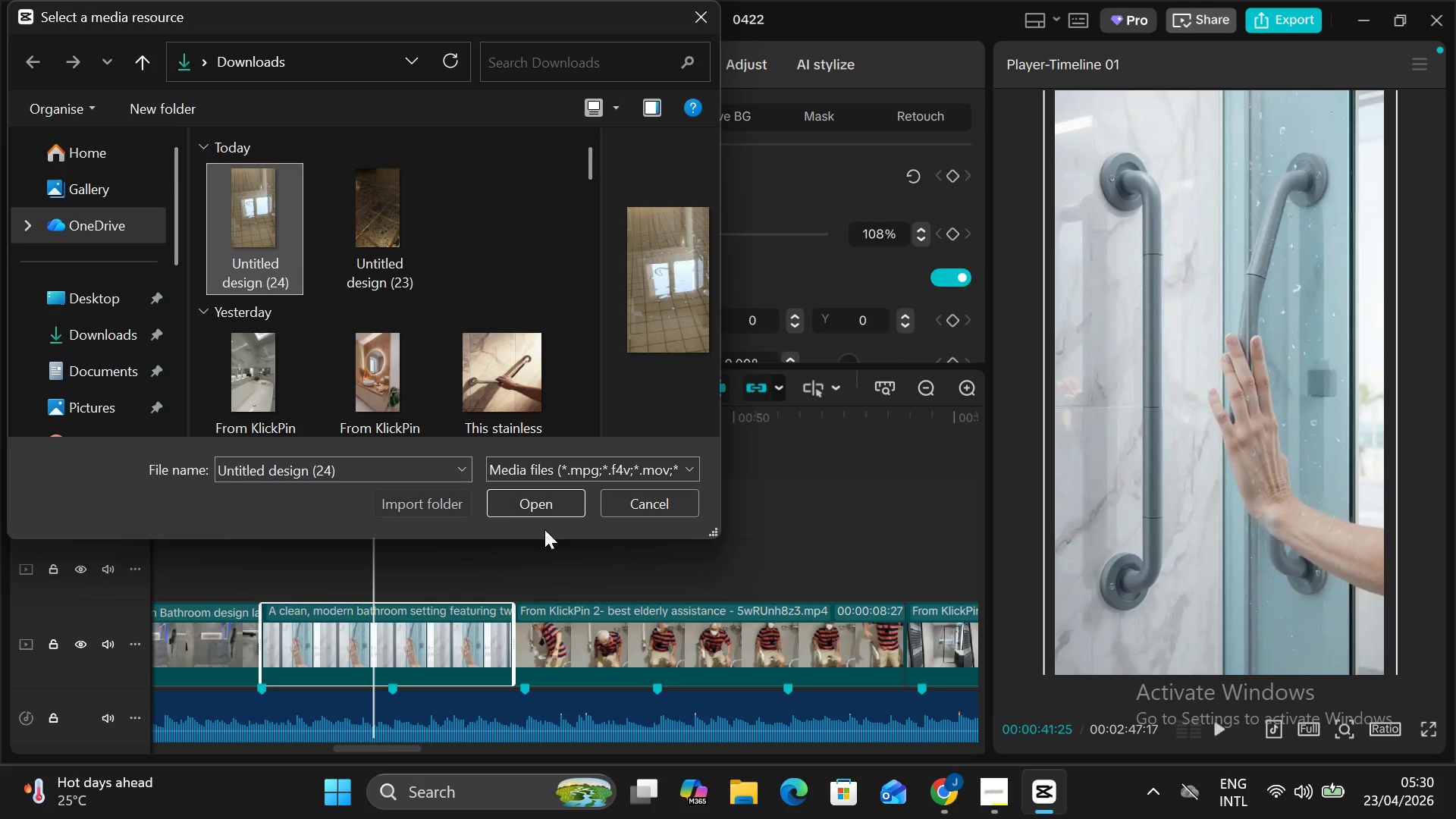 
left_click([538, 500])
 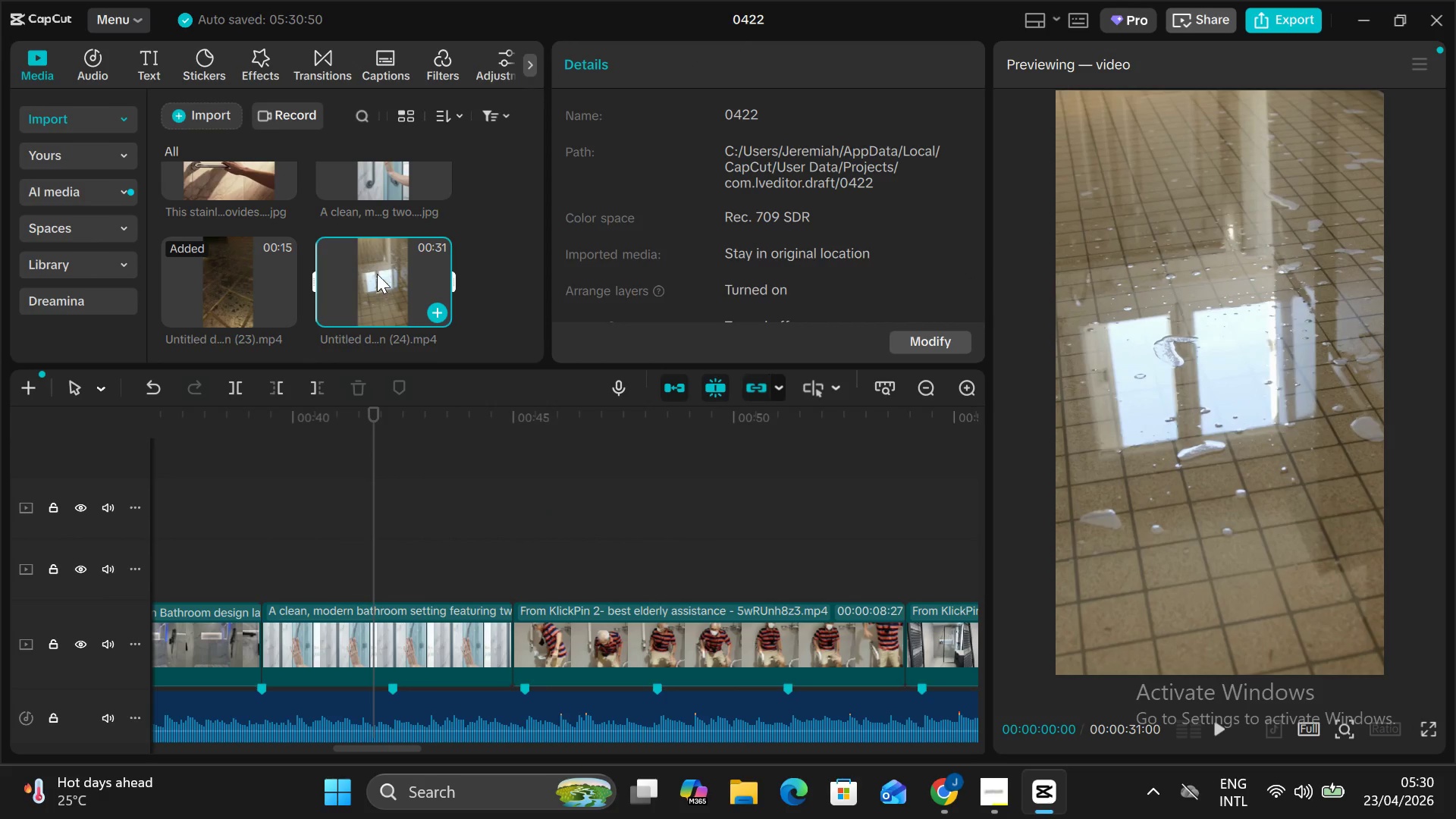 
left_click([377, 265])
 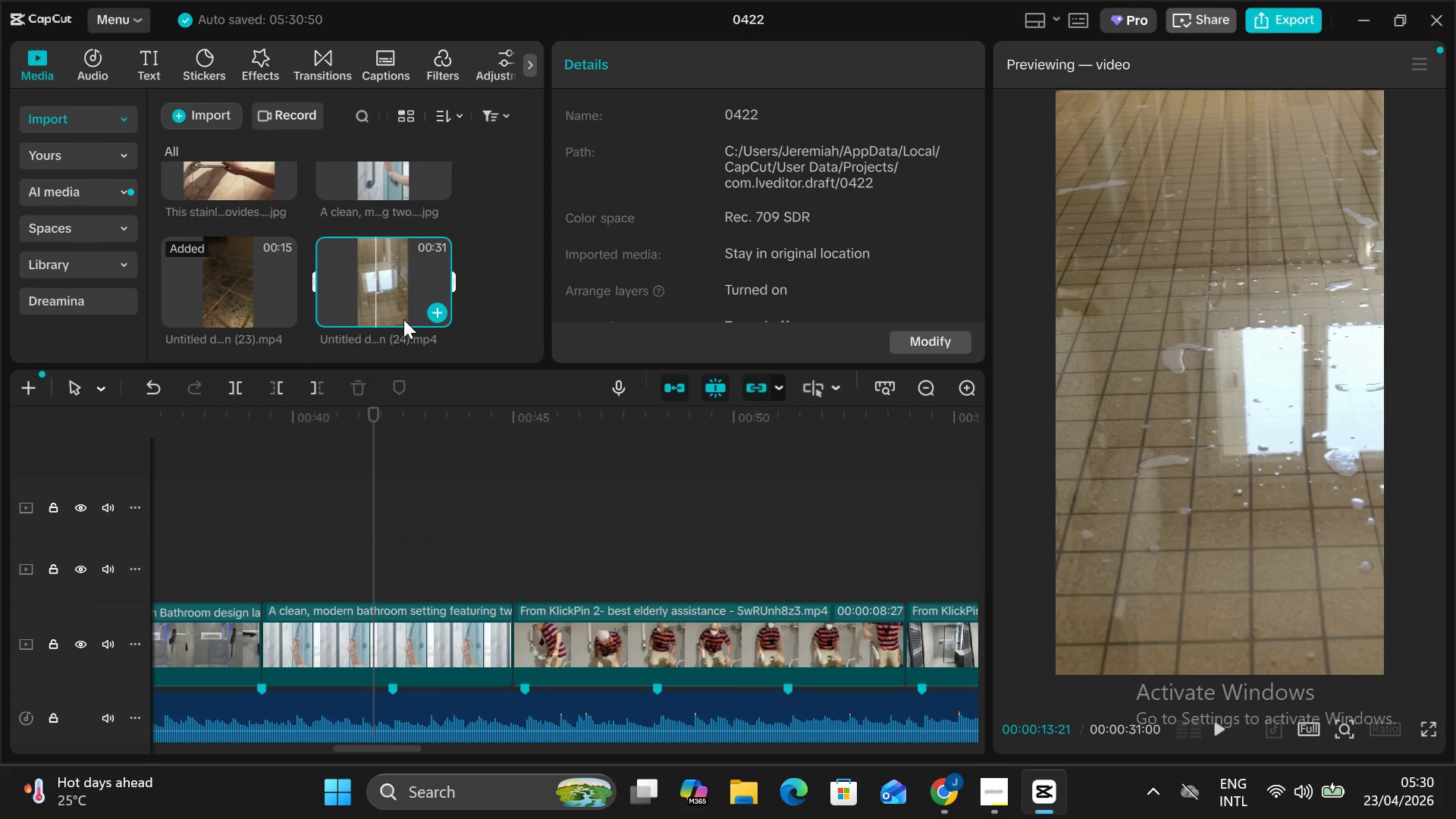 
scroll: coordinate [382, 533], scroll_direction: up, amount: 5.0
 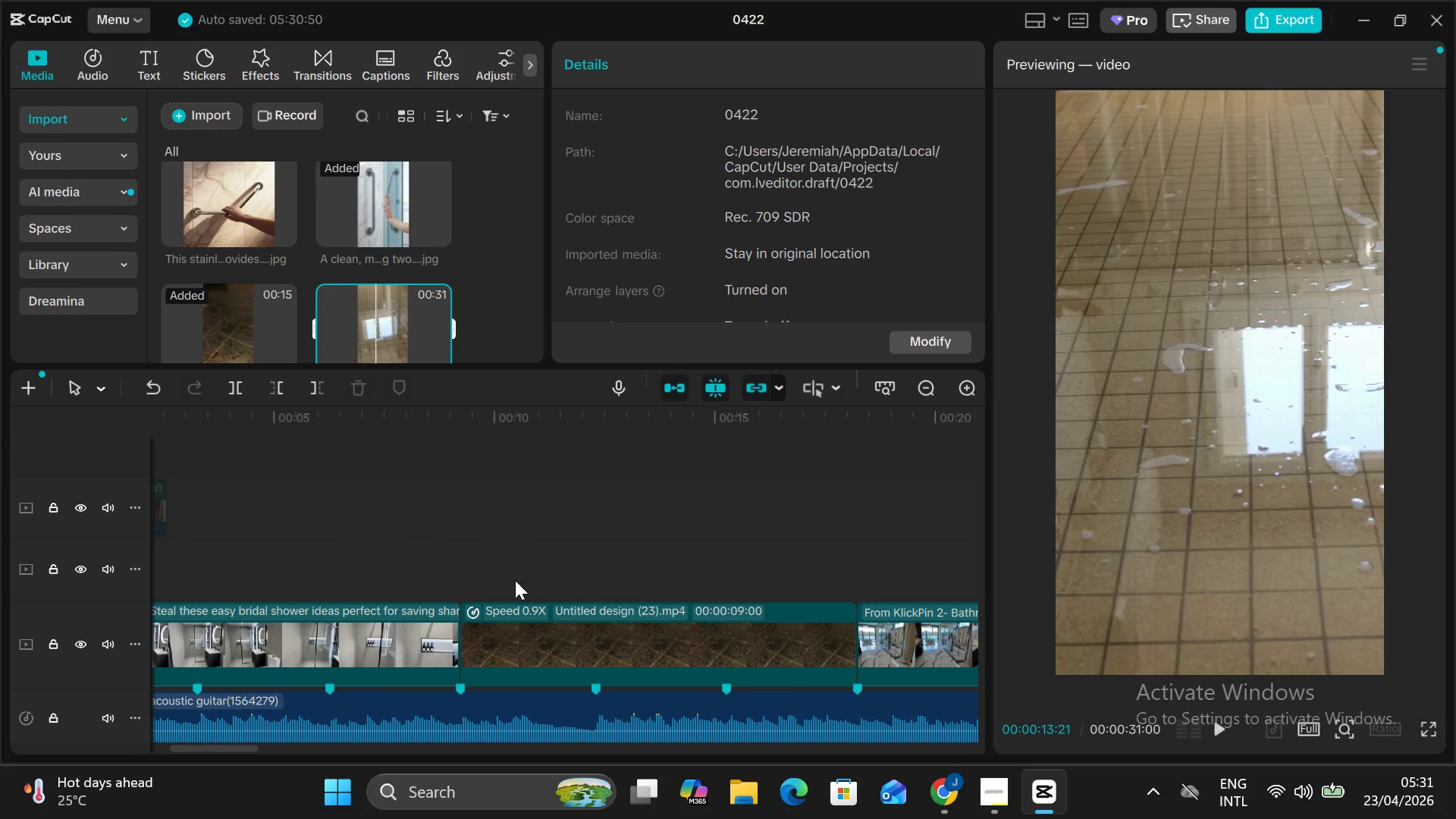 
left_click([604, 600])
 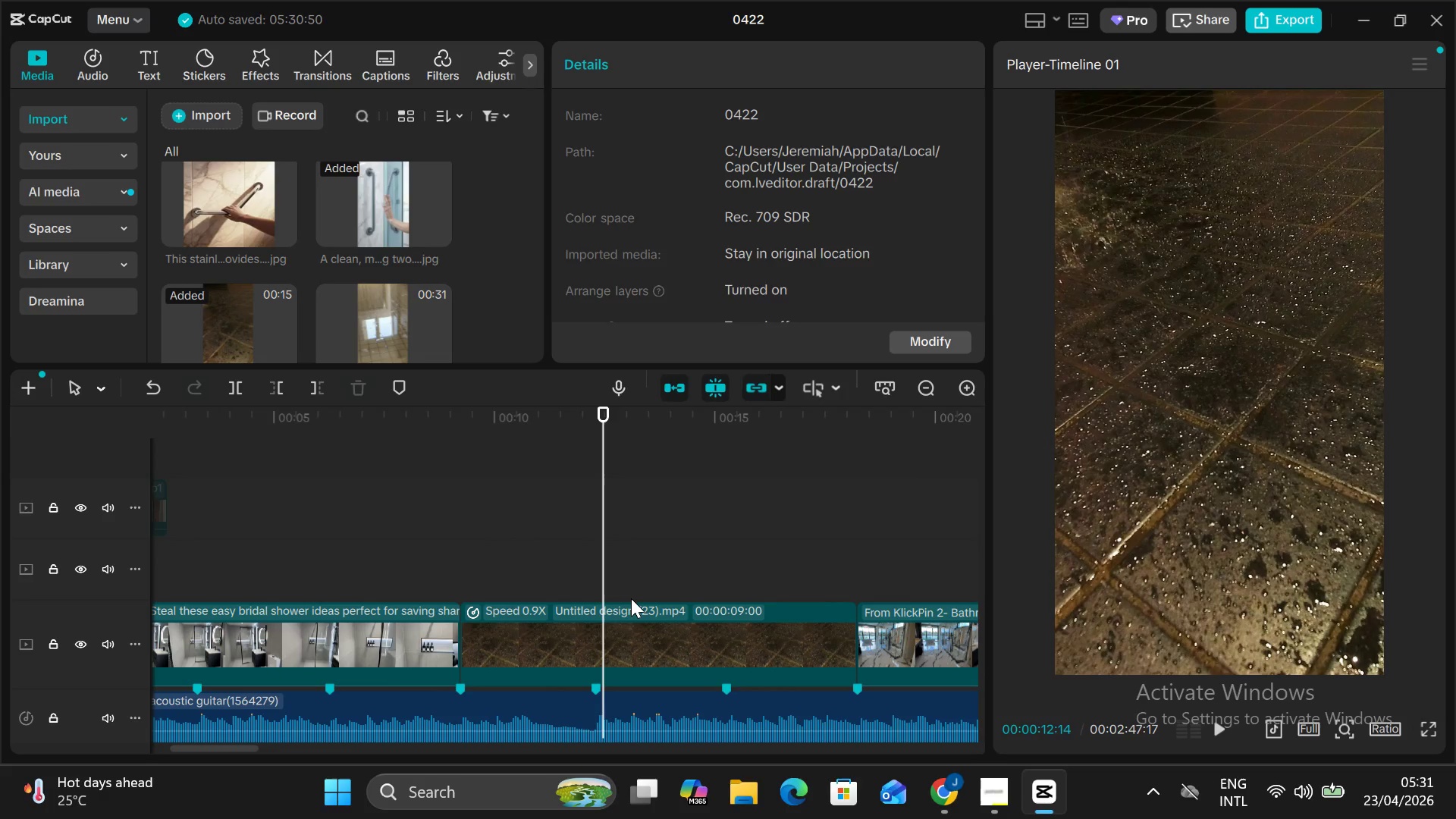 
left_click([631, 598])
 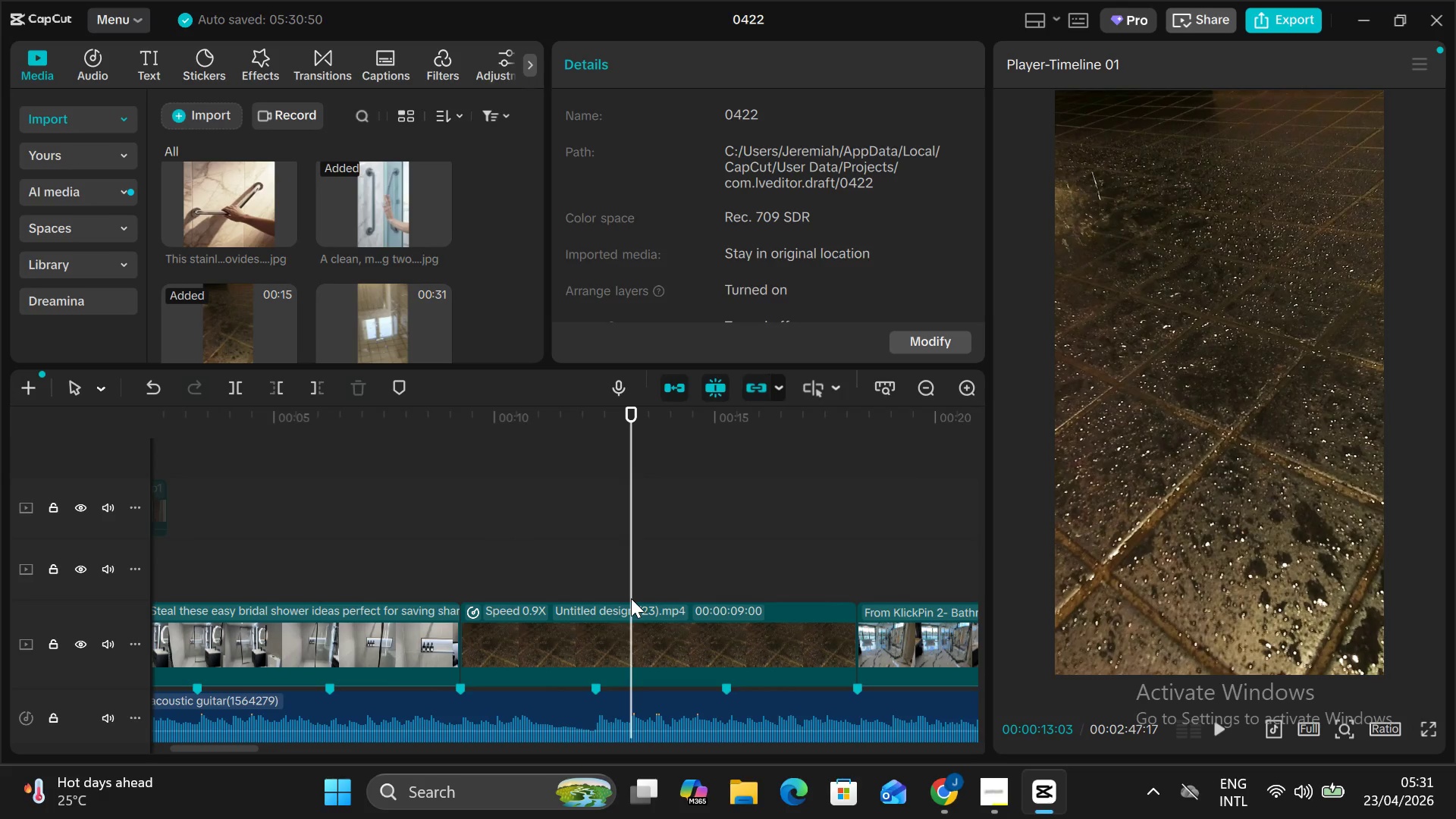 
left_click([631, 598])
 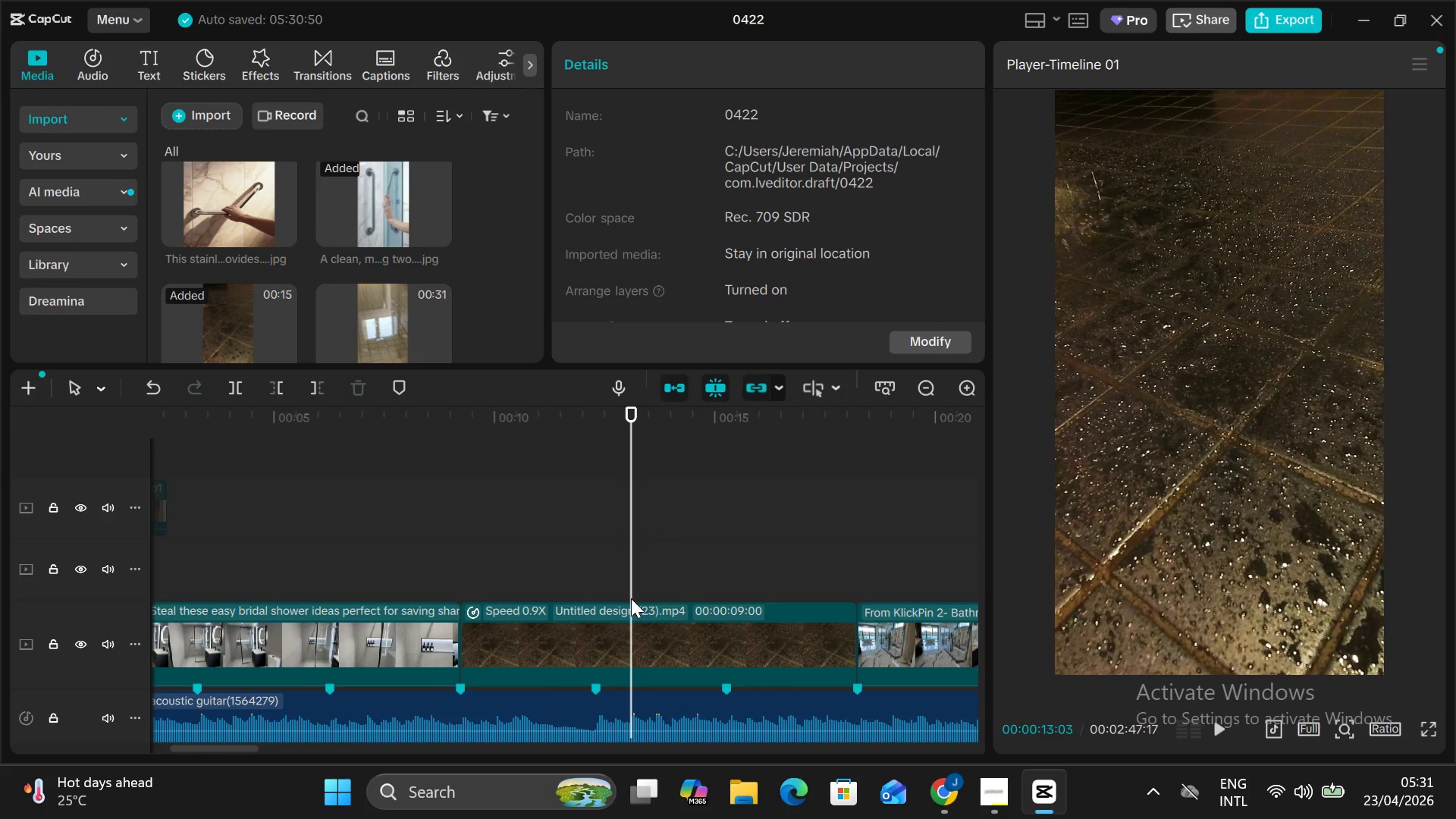 
hold_key(key=ControlLeft, duration=0.33)
 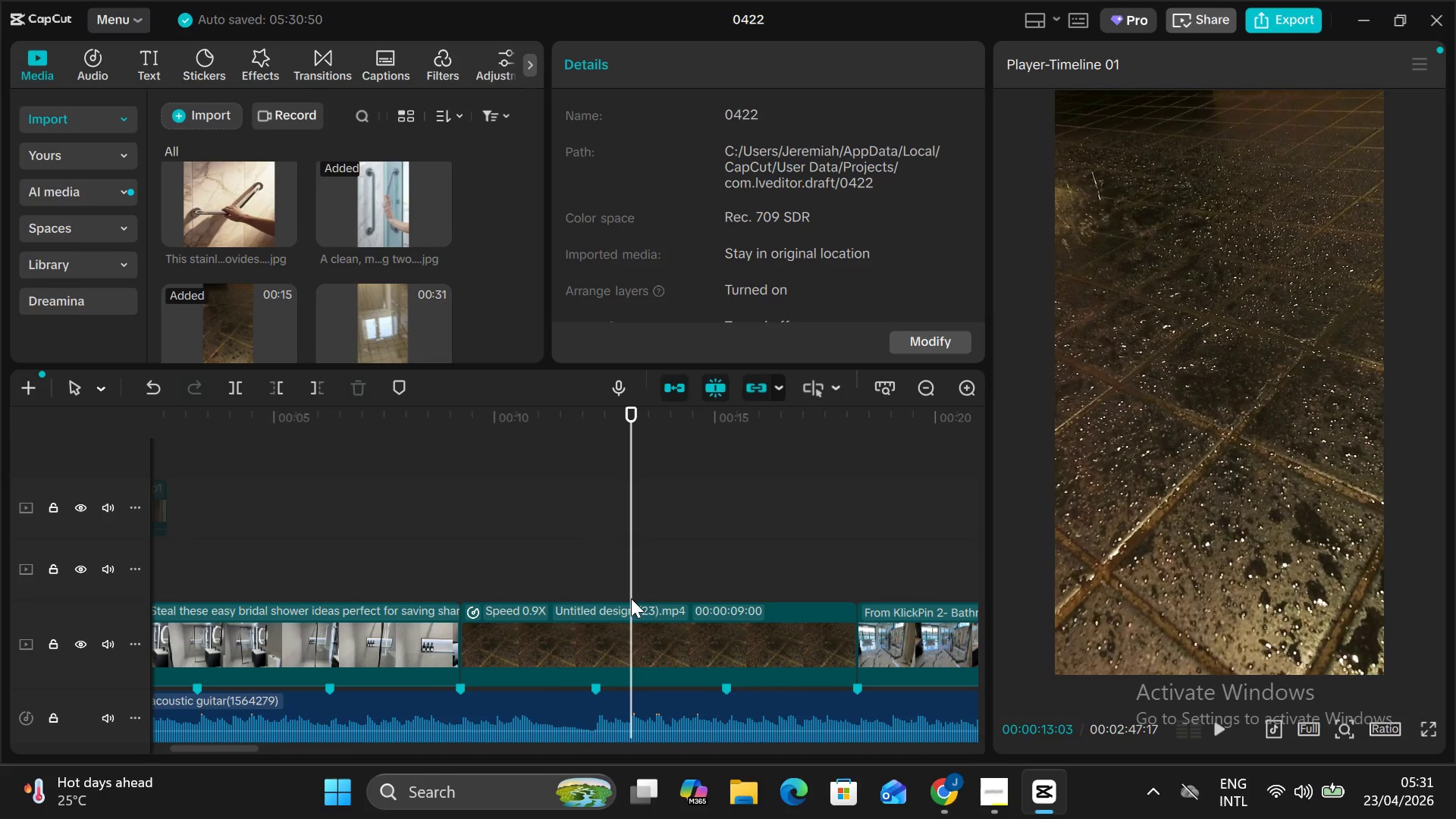 
key(Alt+AltLeft)
 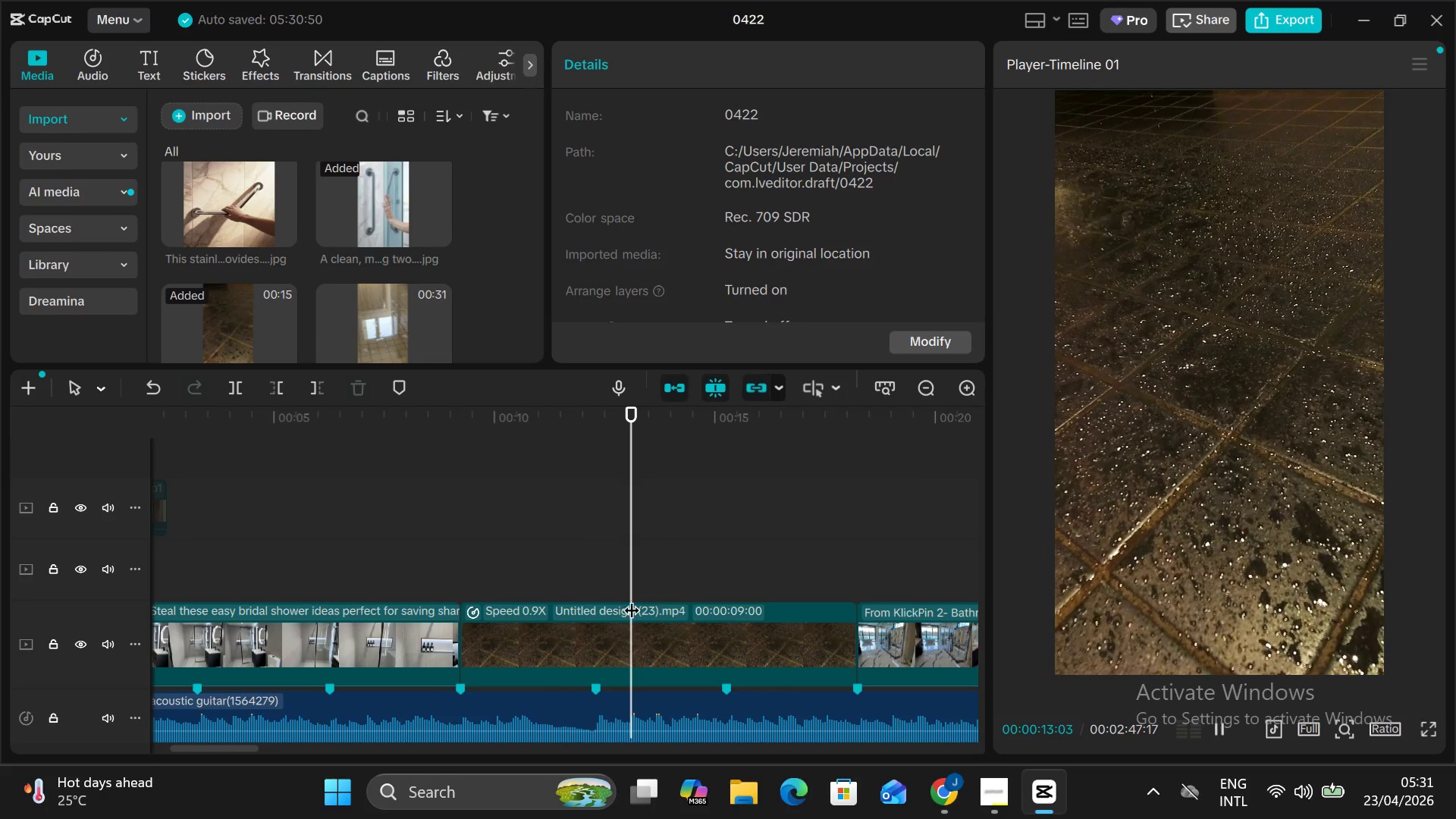 
key(Alt+V)
 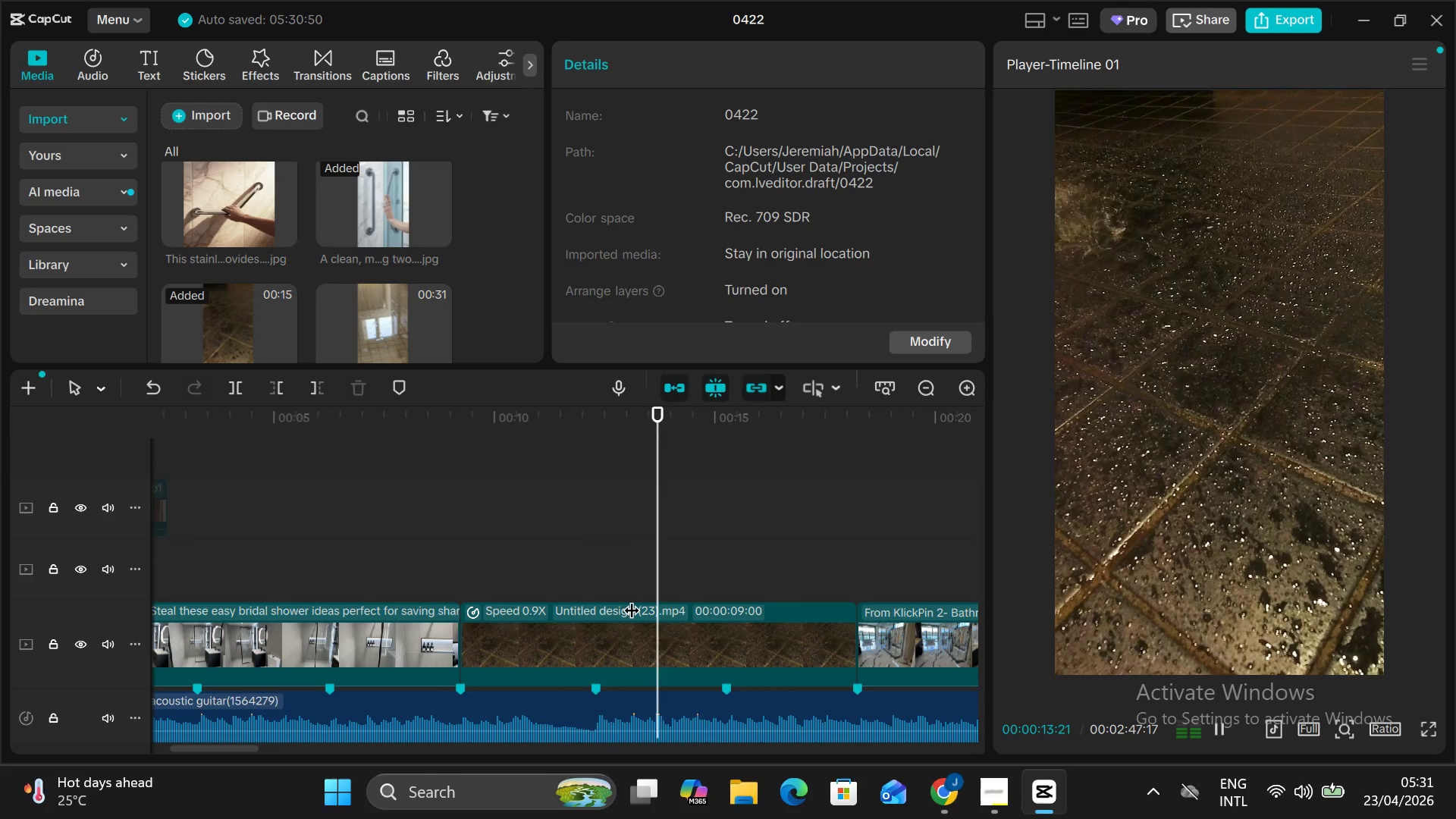 
key(Alt+V)
 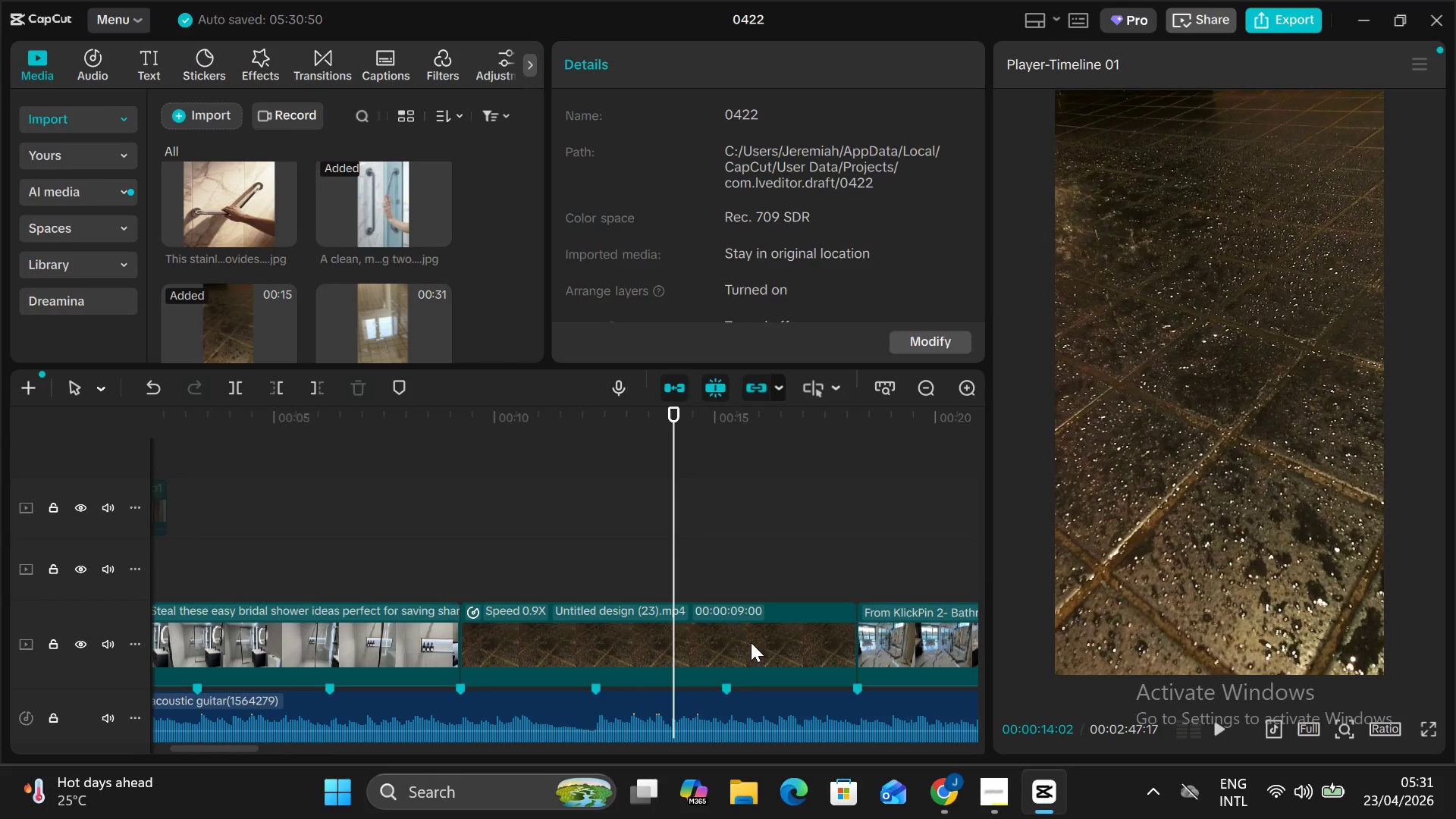 
wait(7.8)
 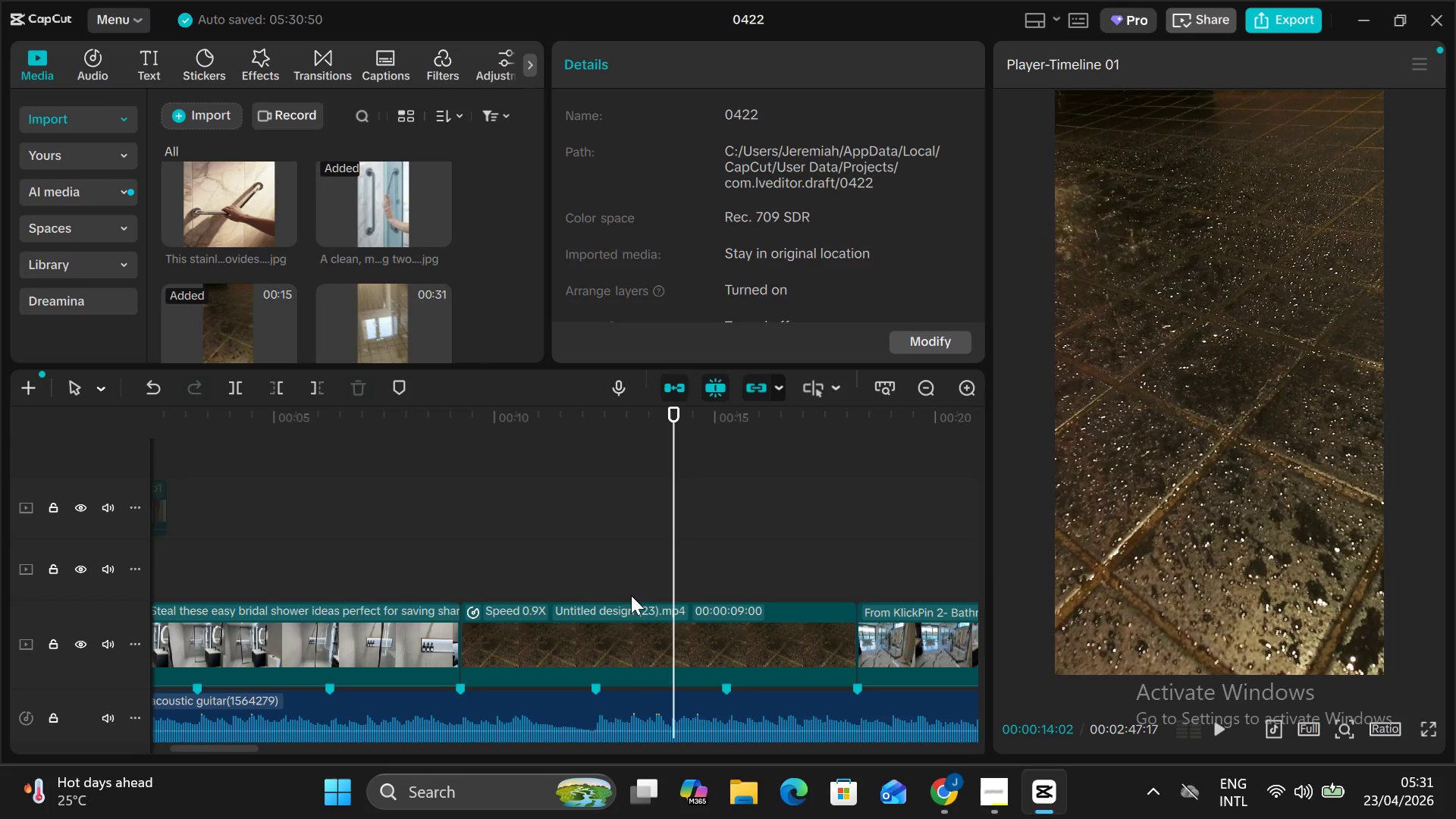 
left_click_drag(start_coordinate=[676, 588], to_coordinate=[733, 601])
 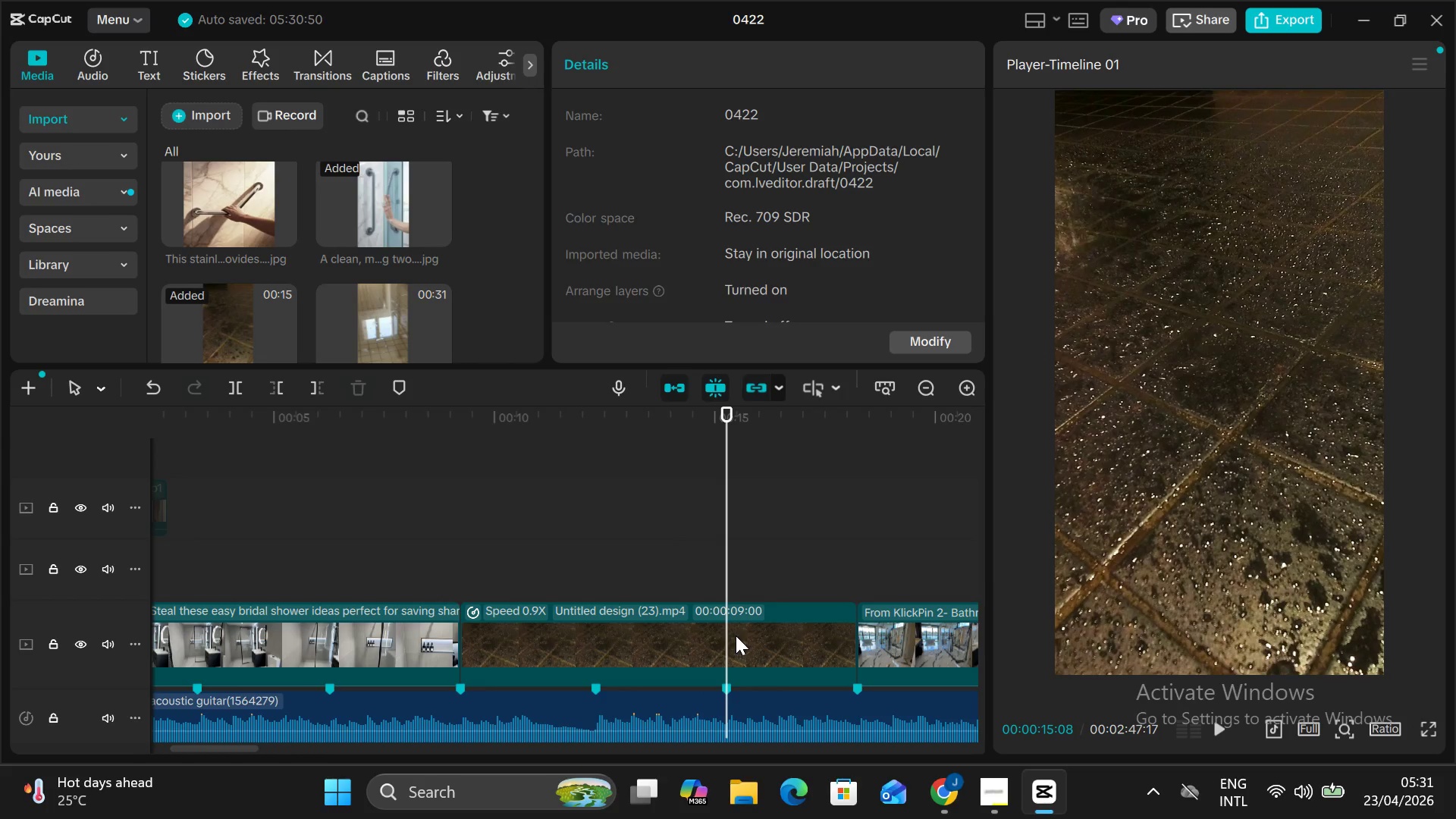 
left_click([736, 635])
 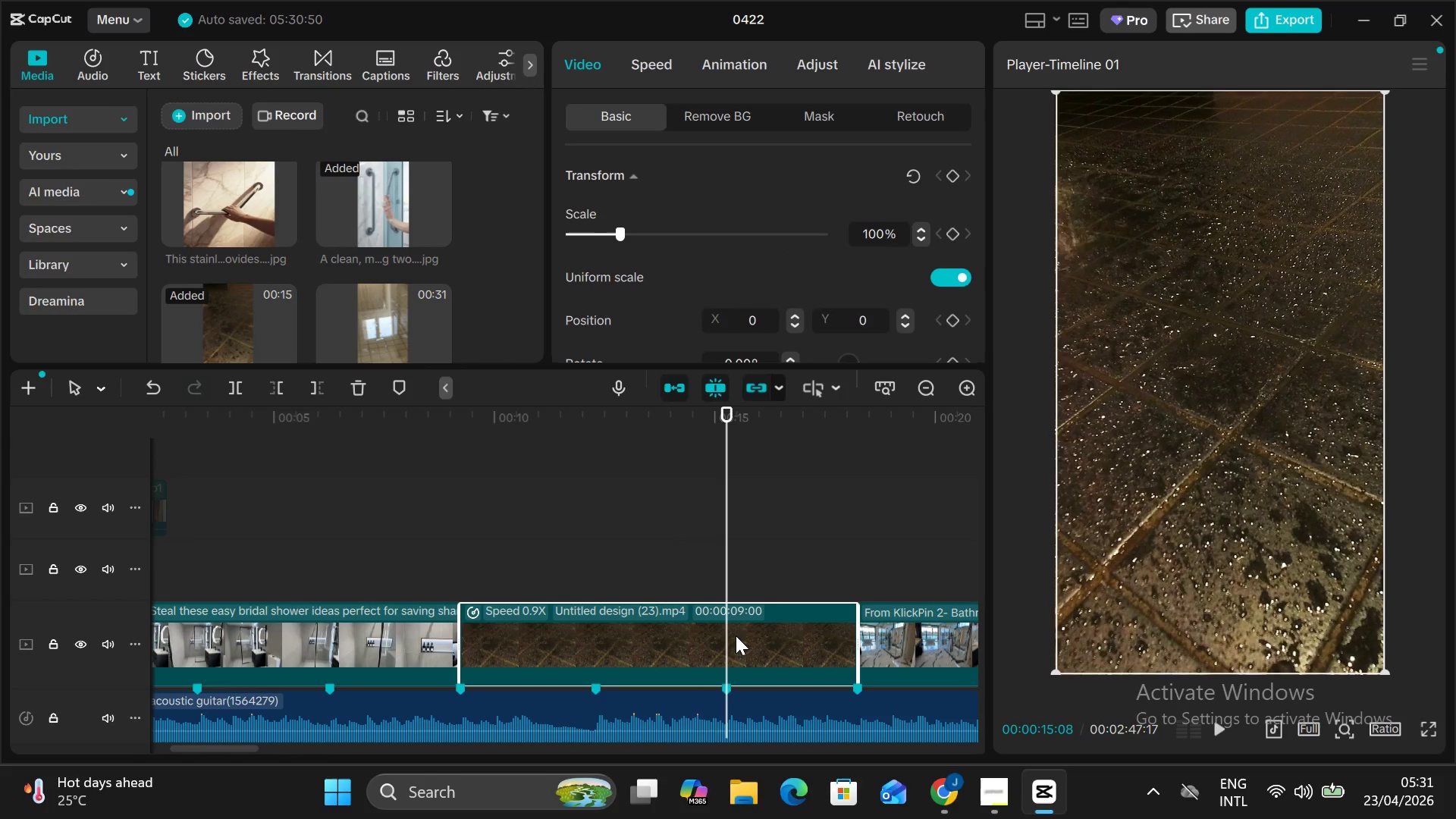 
key(Control+B)
 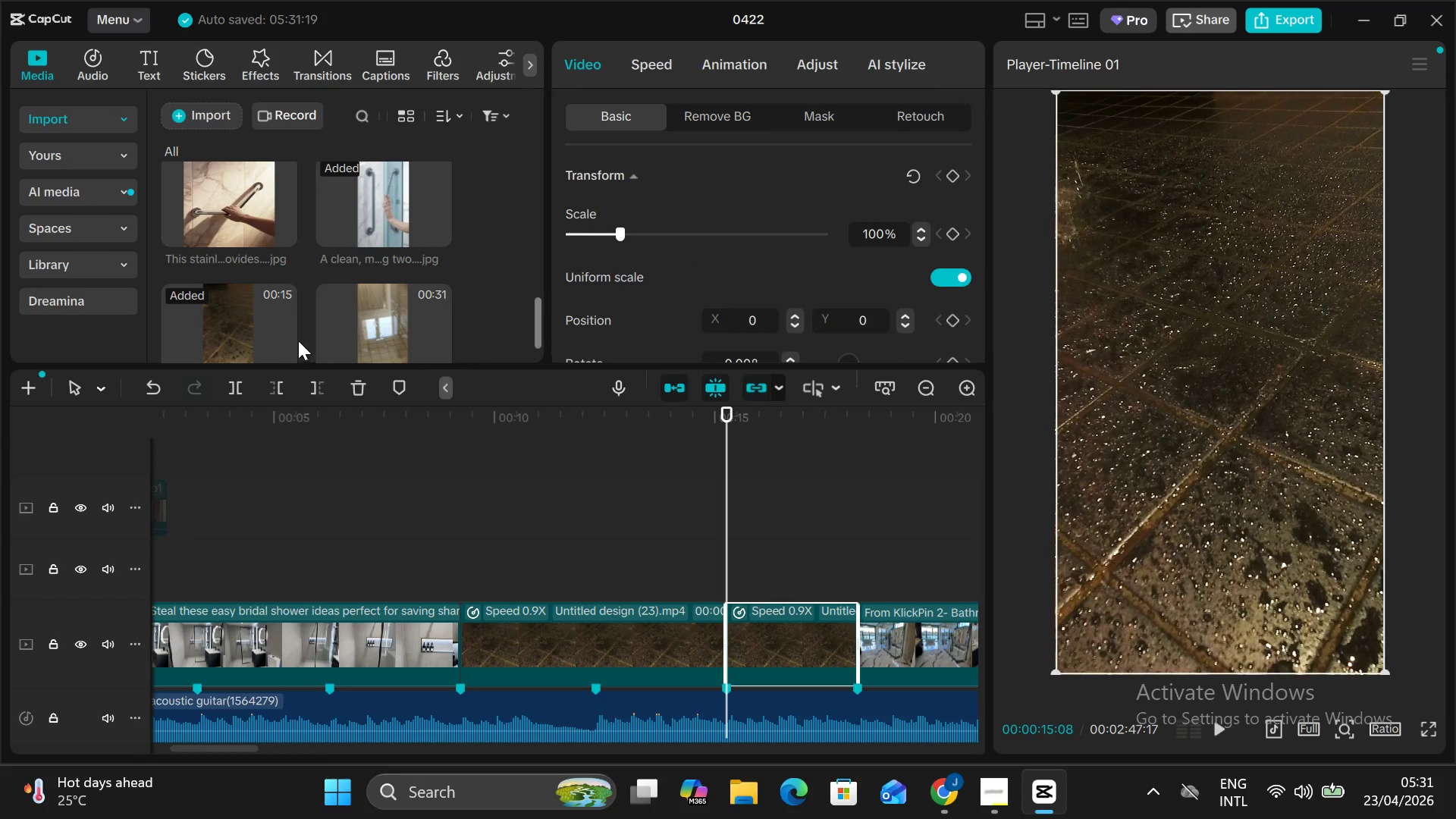 
left_click_drag(start_coordinate=[366, 315], to_coordinate=[312, 413])
 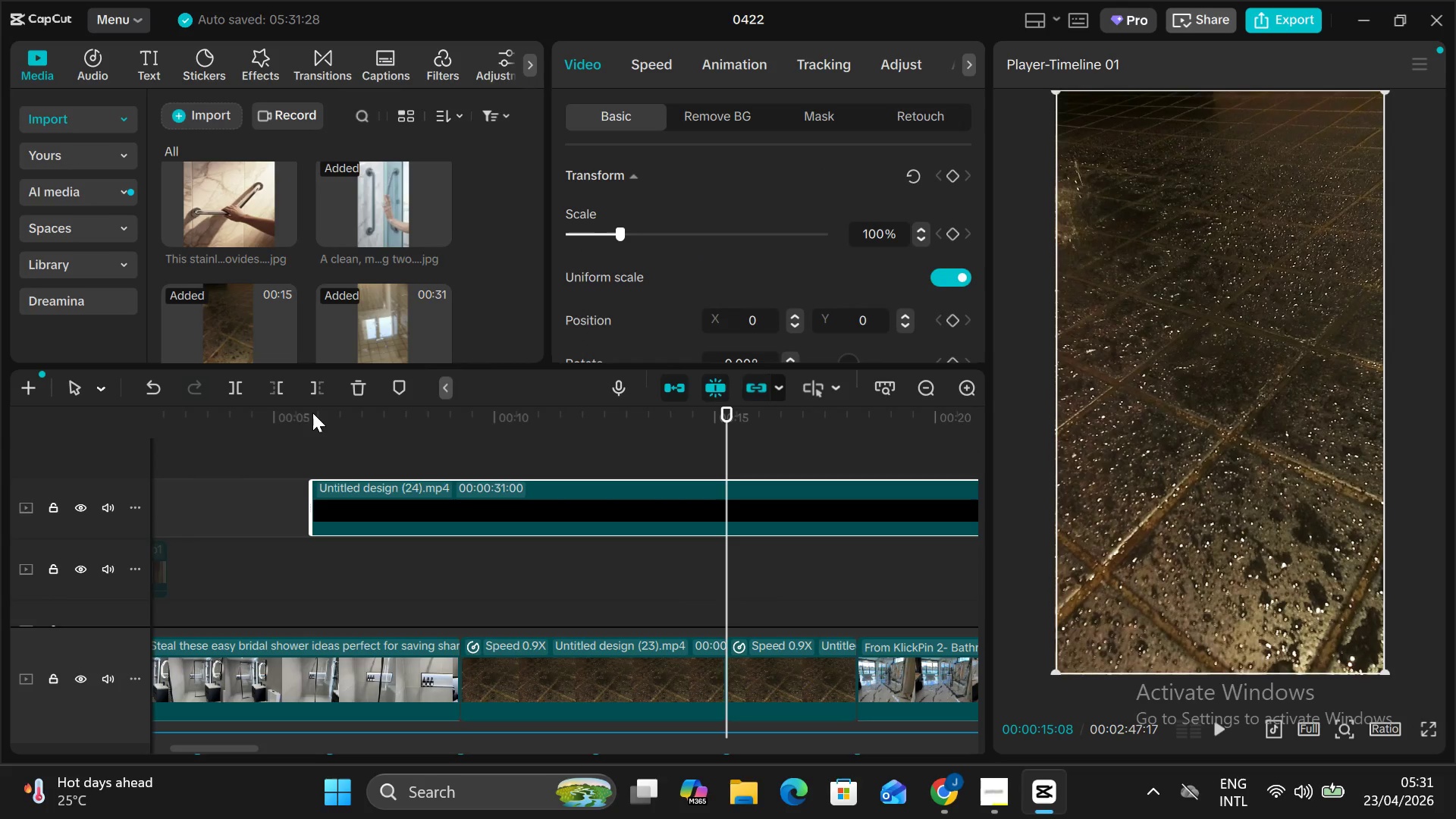 
key(Control+Z)
 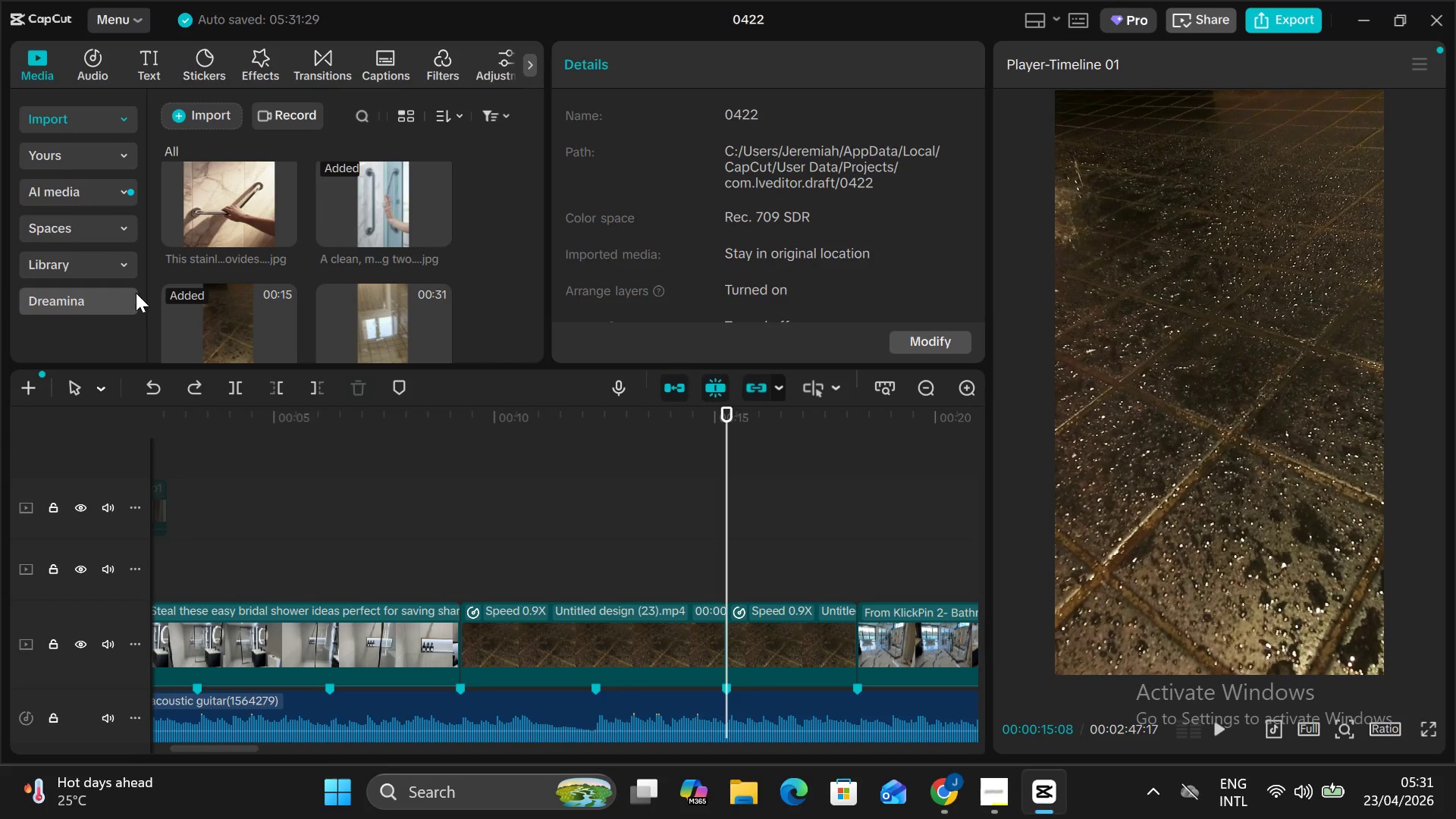 
left_click([371, 293])
 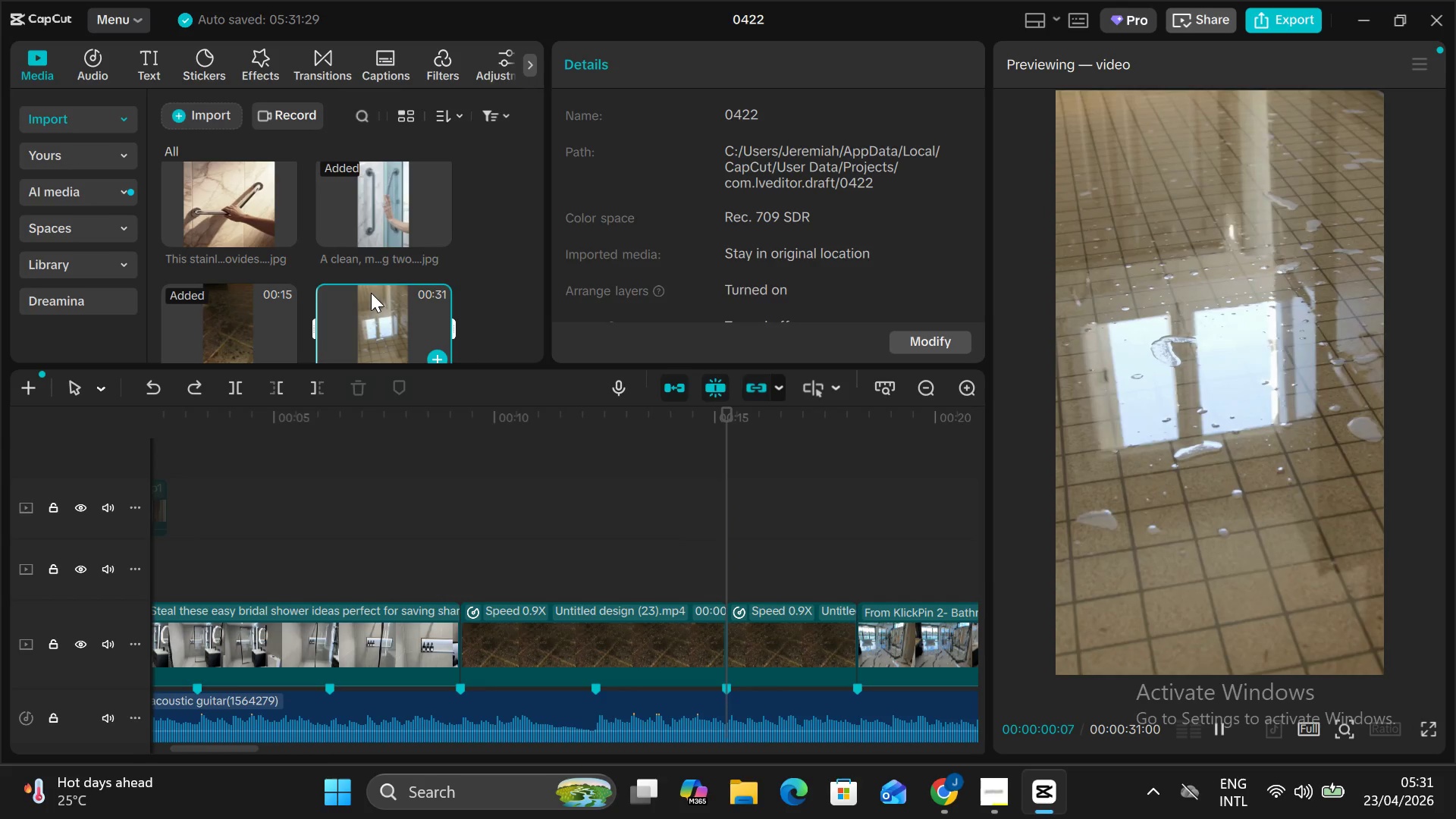 
left_click_drag(start_coordinate=[371, 293], to_coordinate=[811, 630])
 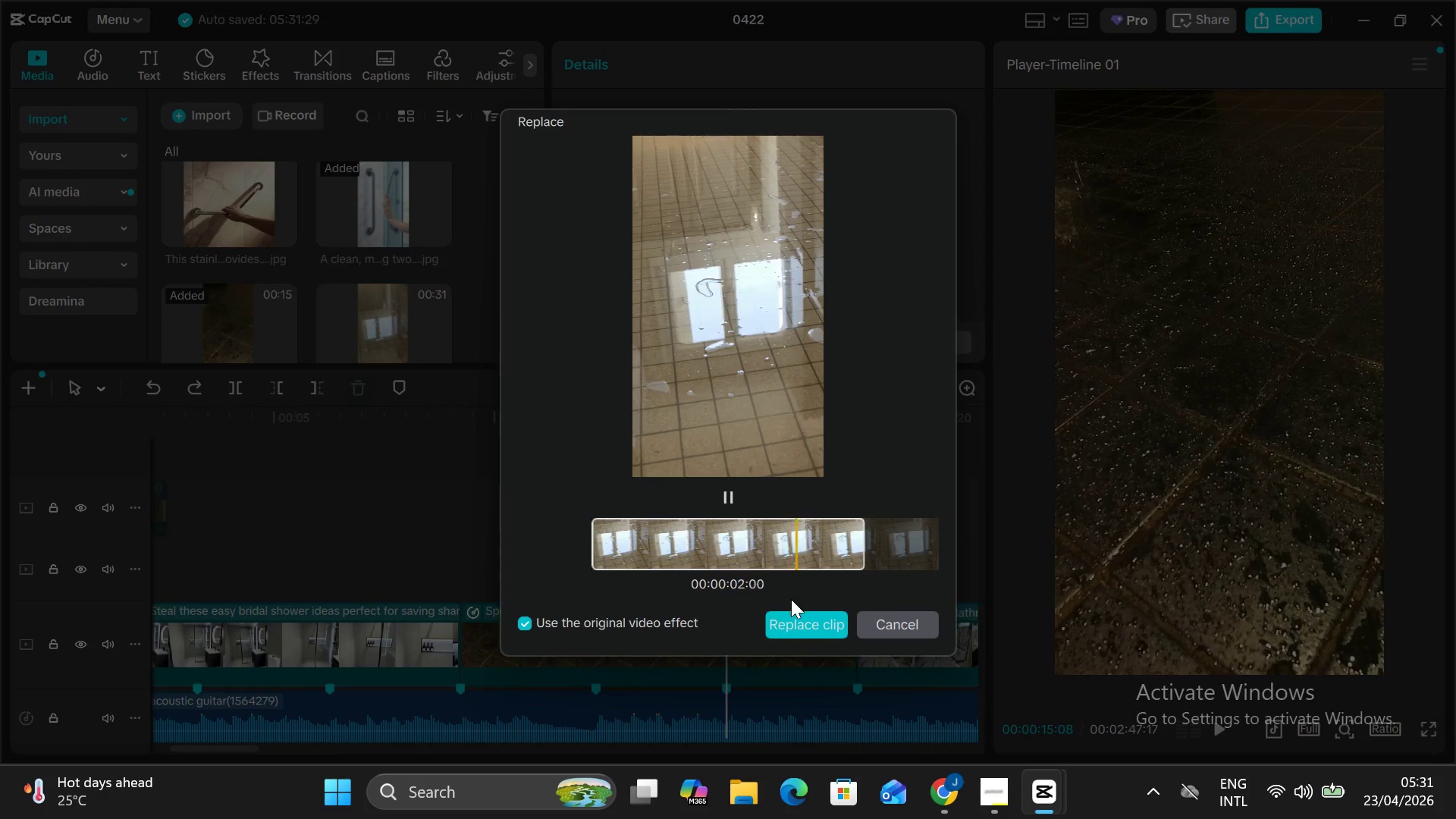 
left_click([807, 631])
 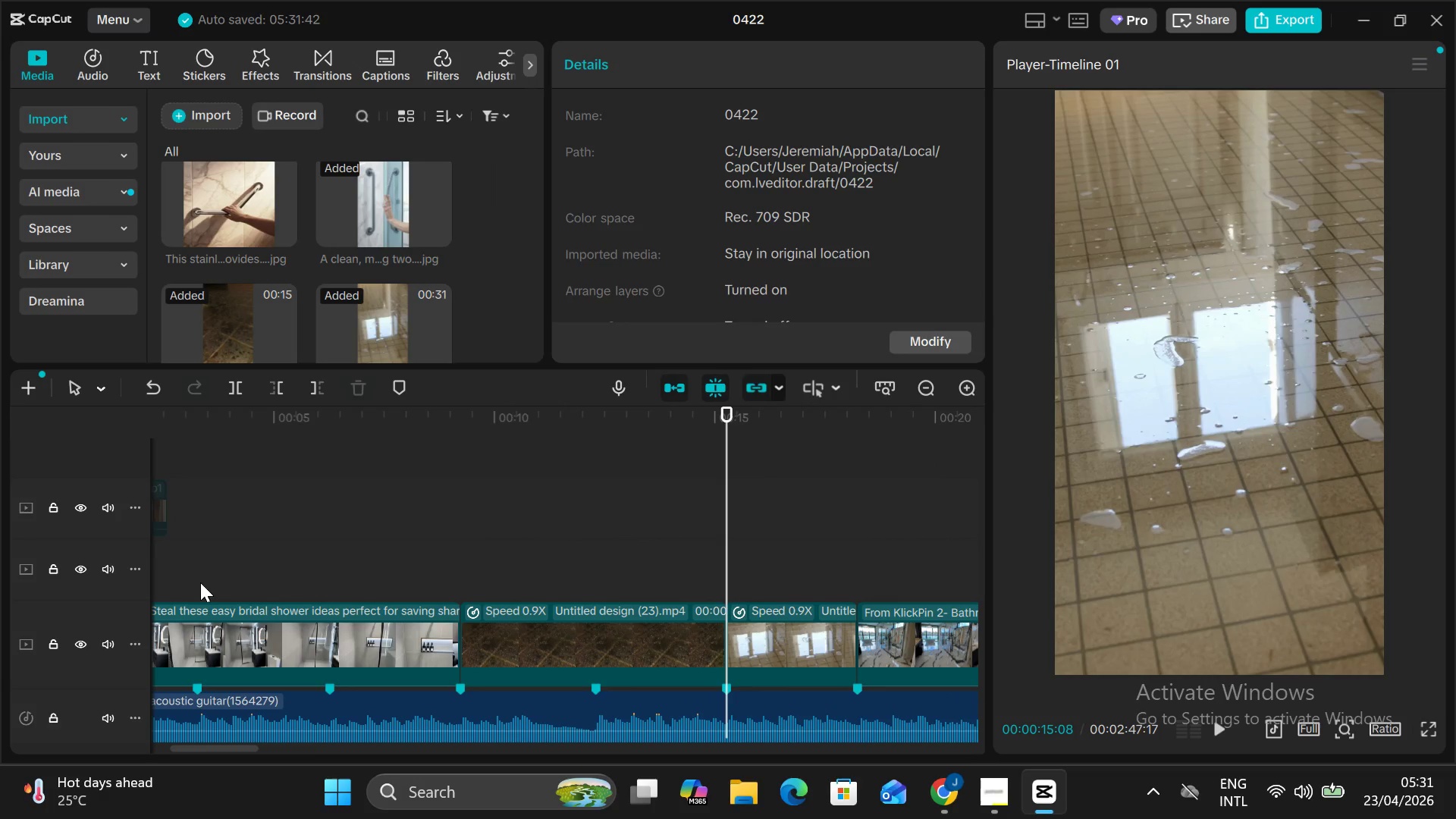 
double_click([190, 573])
 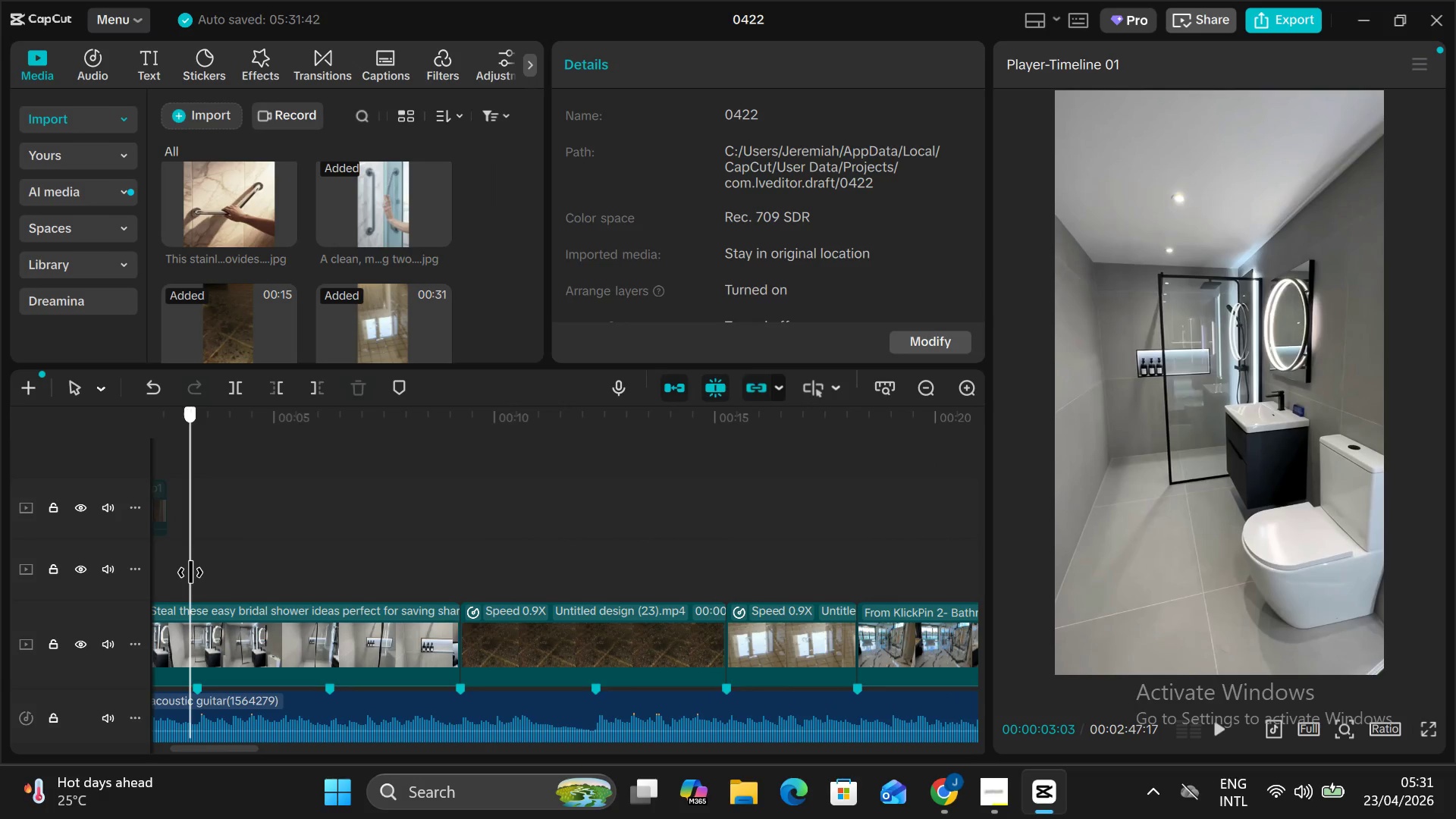 
left_click_drag(start_coordinate=[190, 573], to_coordinate=[57, 565])
 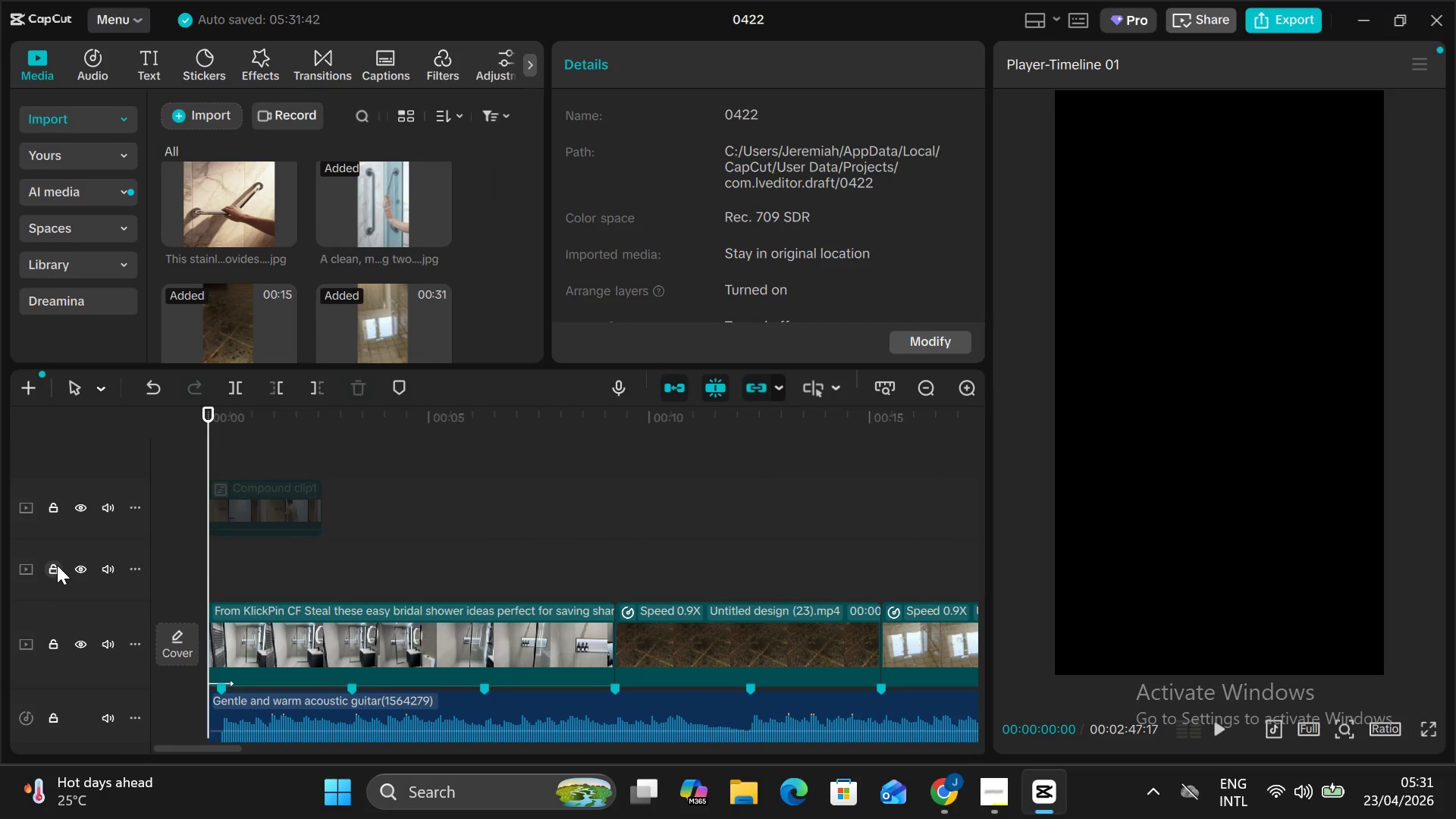 
key(Alt+AltLeft)
 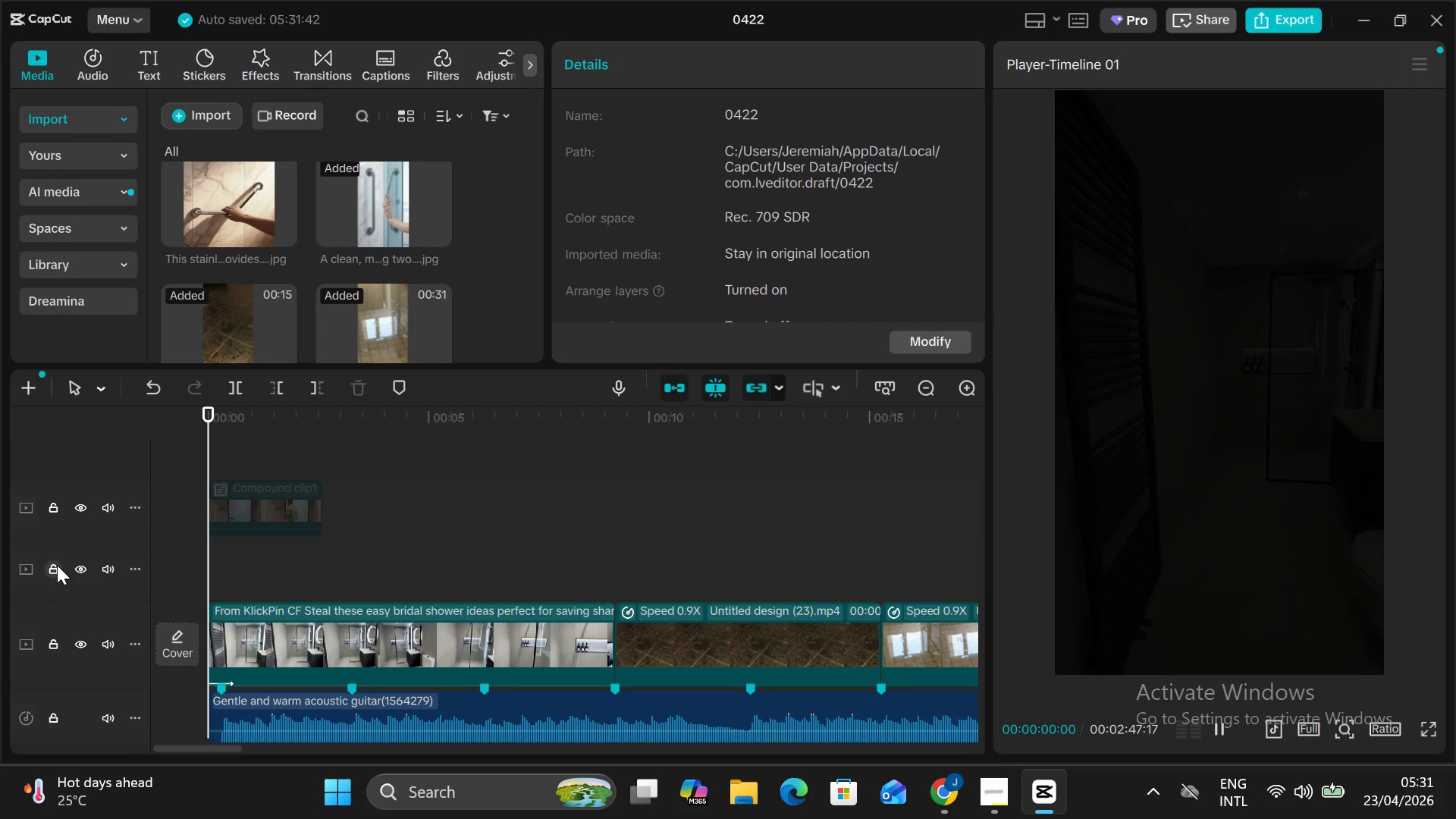 
key(Alt+V)
 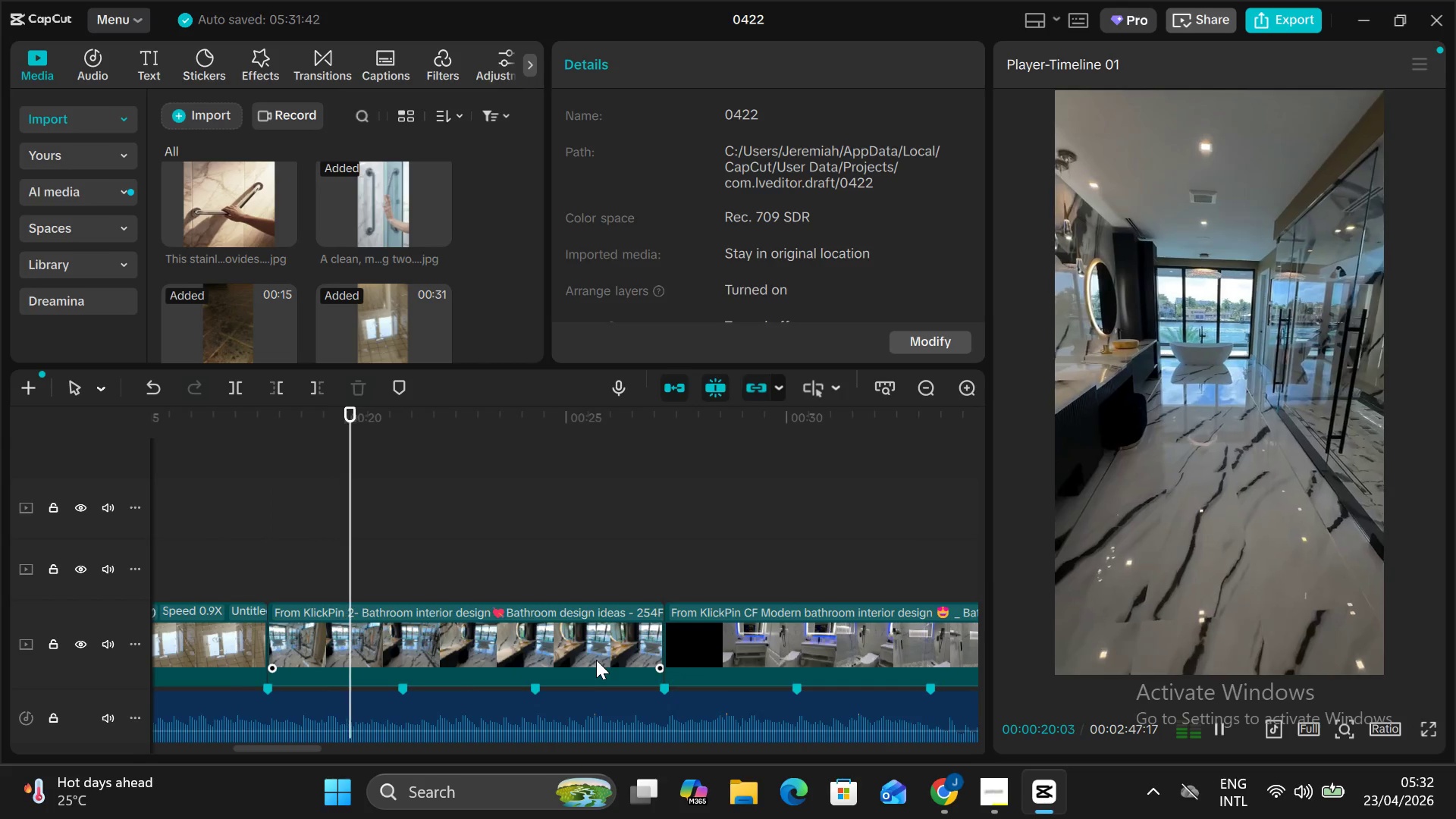 
wait(25.14)
 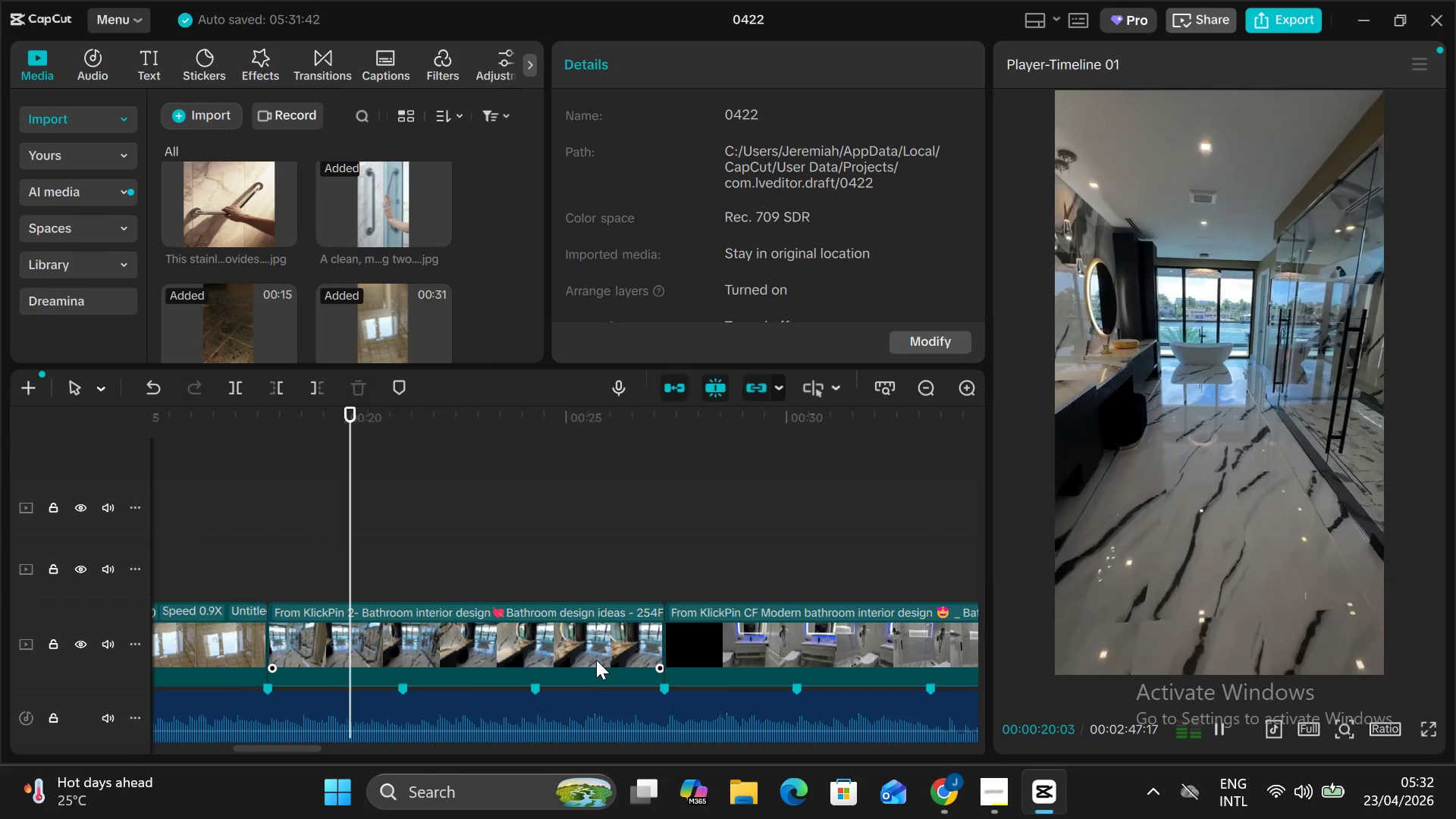 
left_click([987, 787])